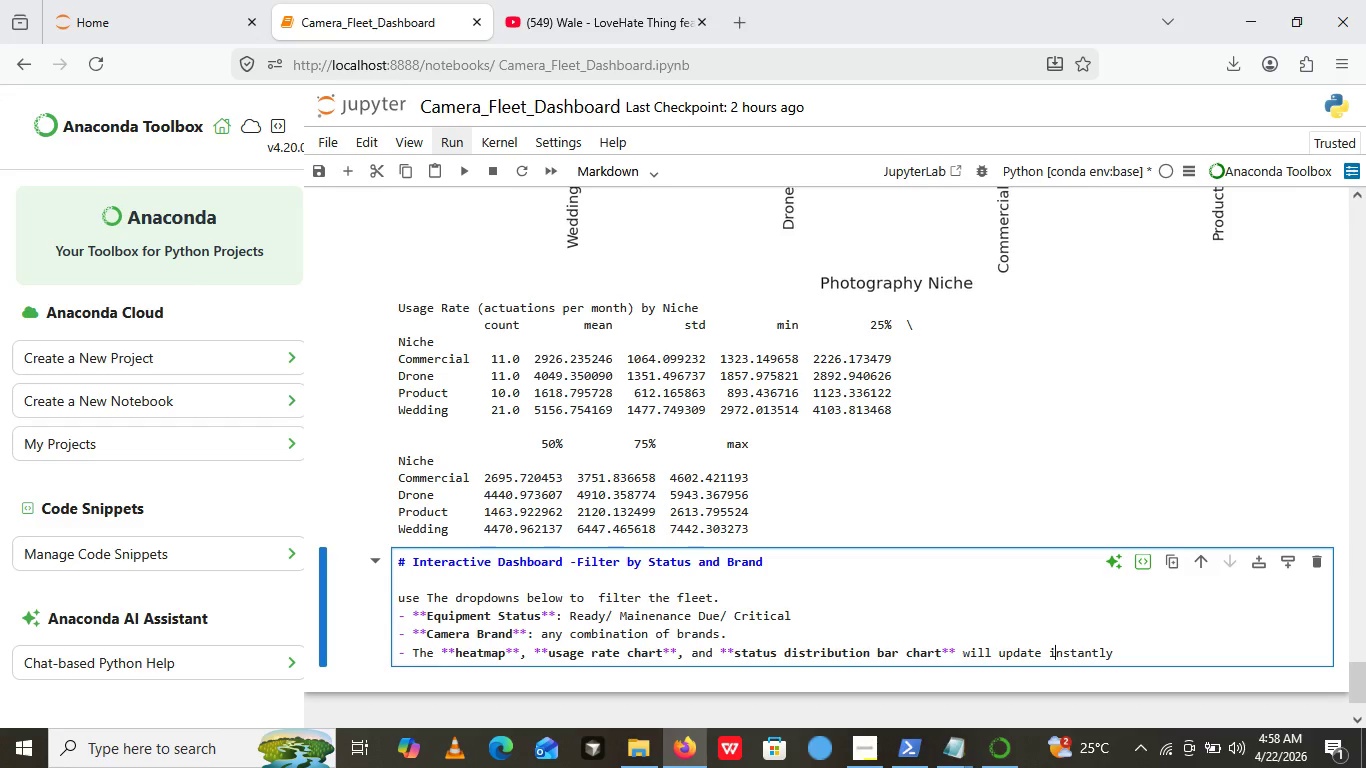 
key(ArrowLeft)
 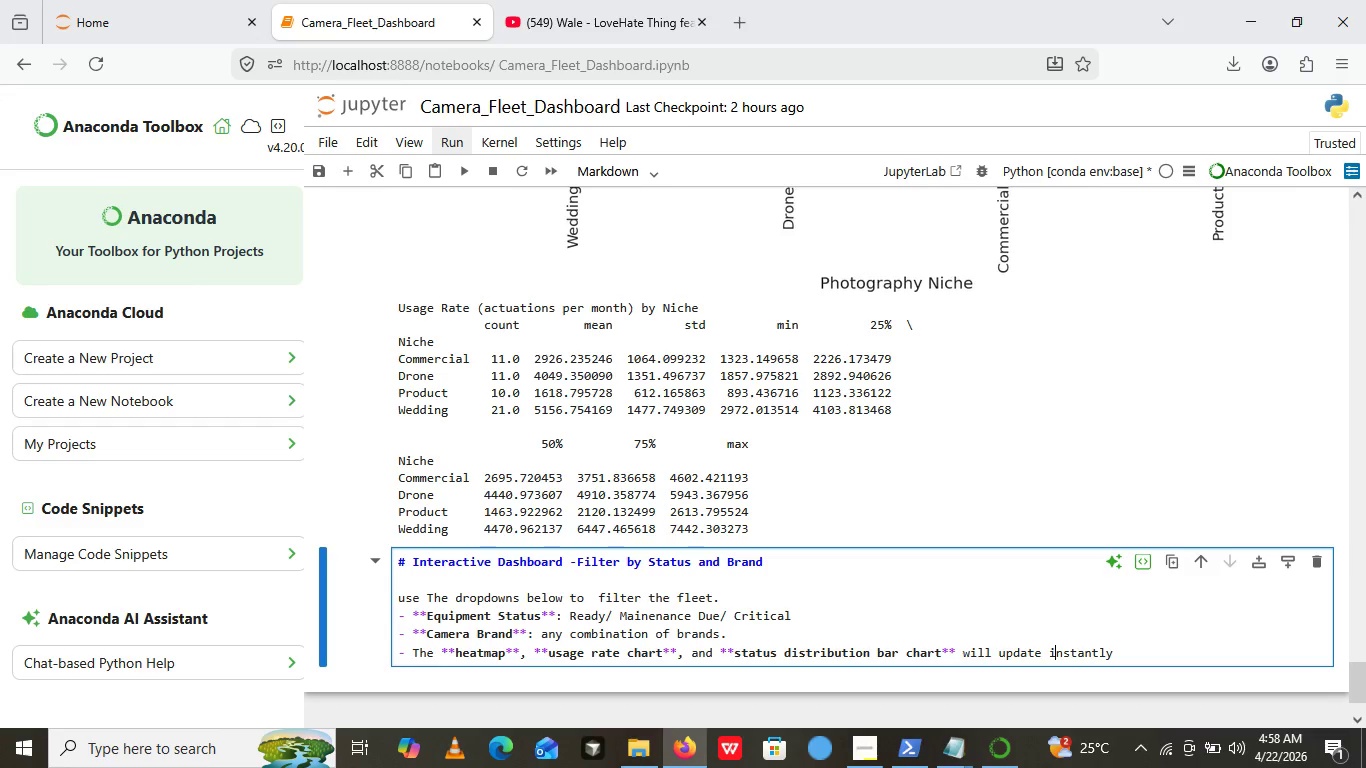 
key(ArrowRight)
 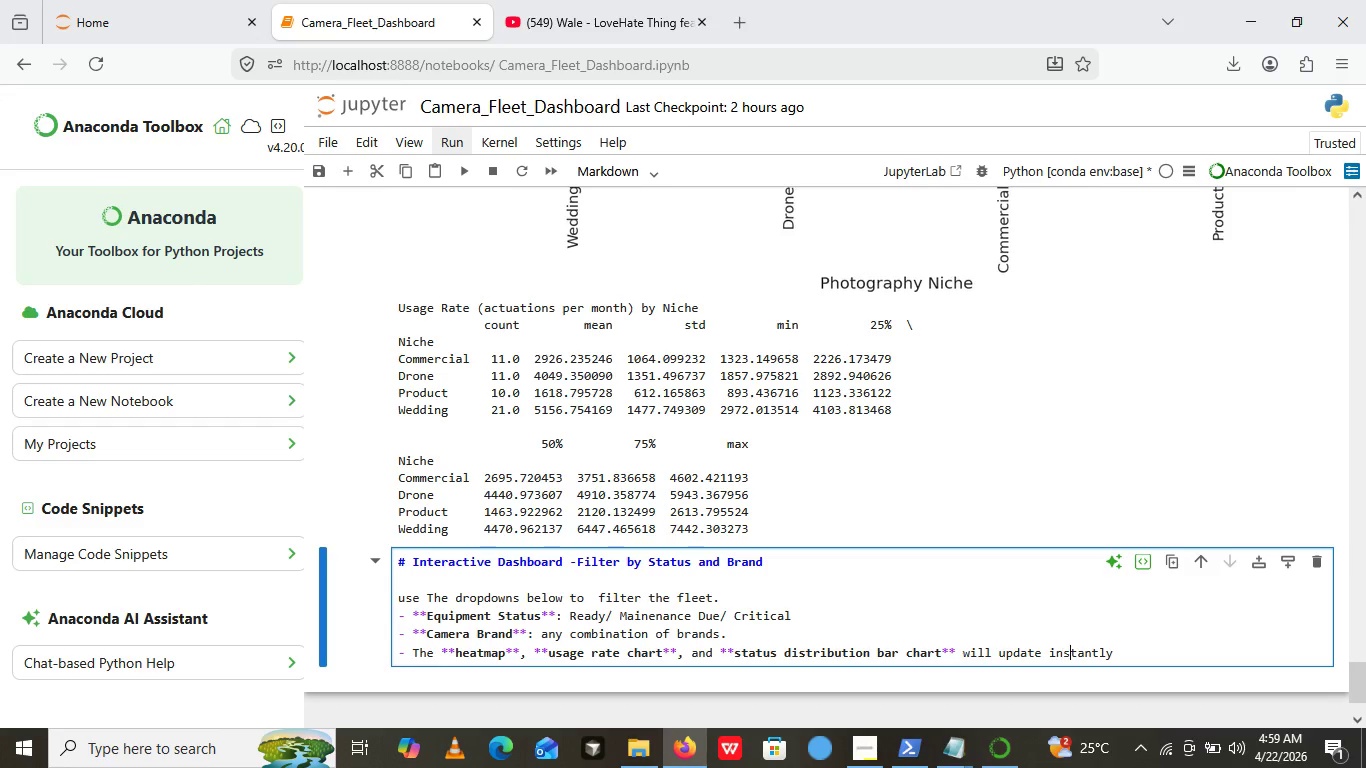 
key(ArrowRight)
 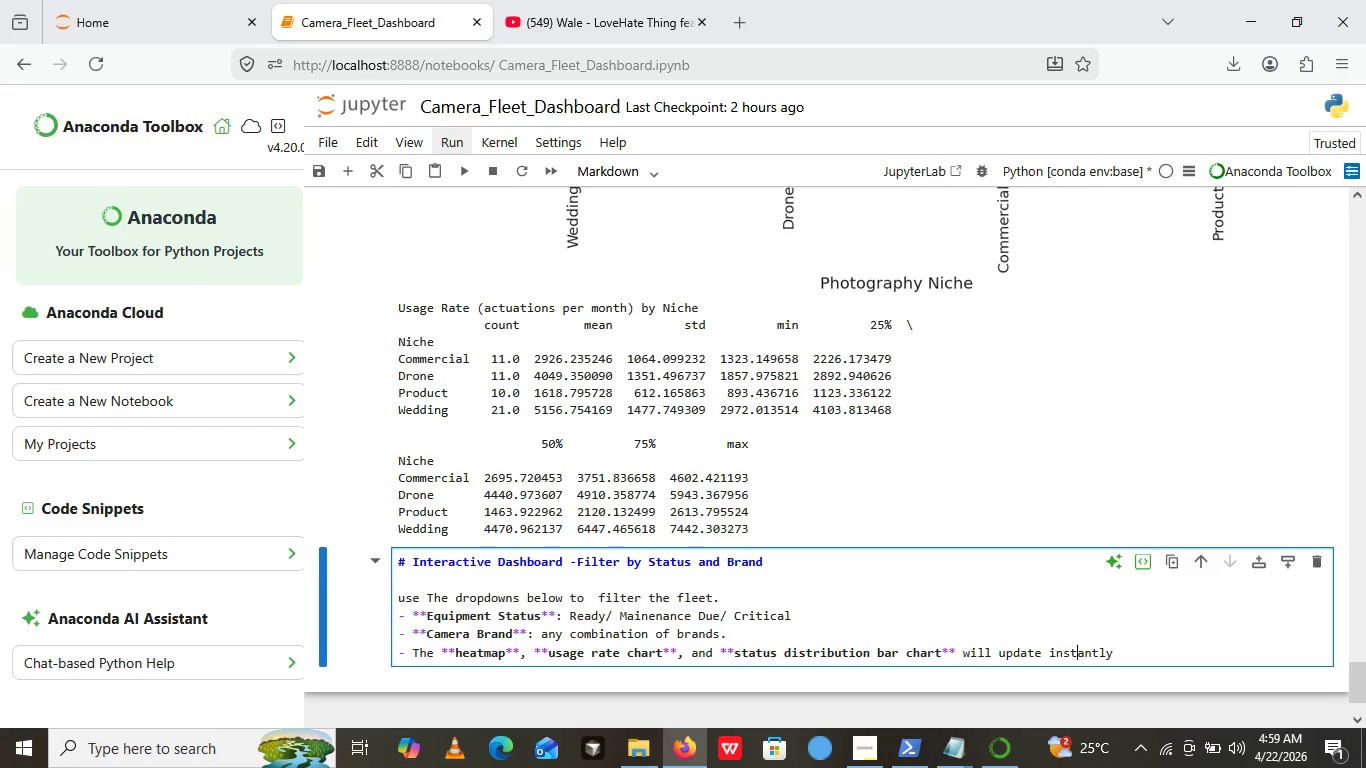 
key(ArrowRight)
 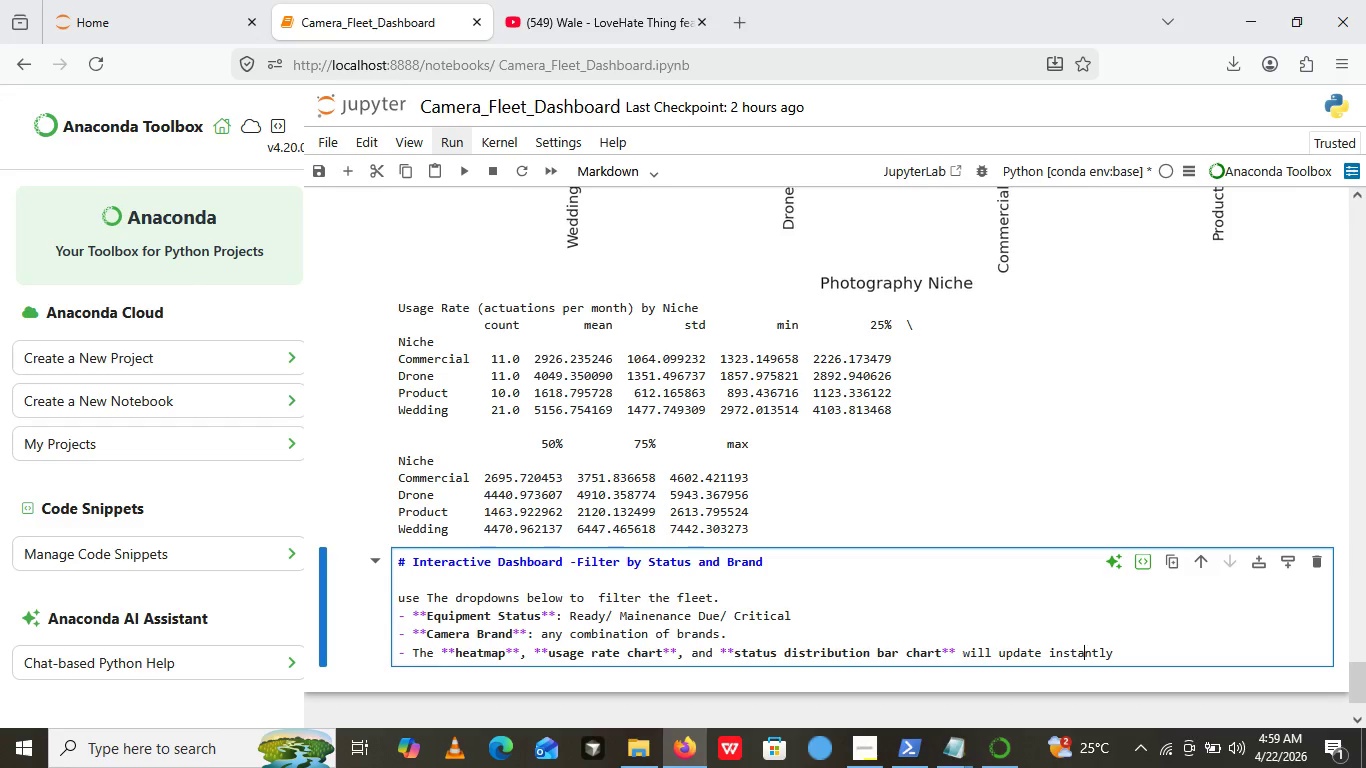 
key(ArrowRight)
 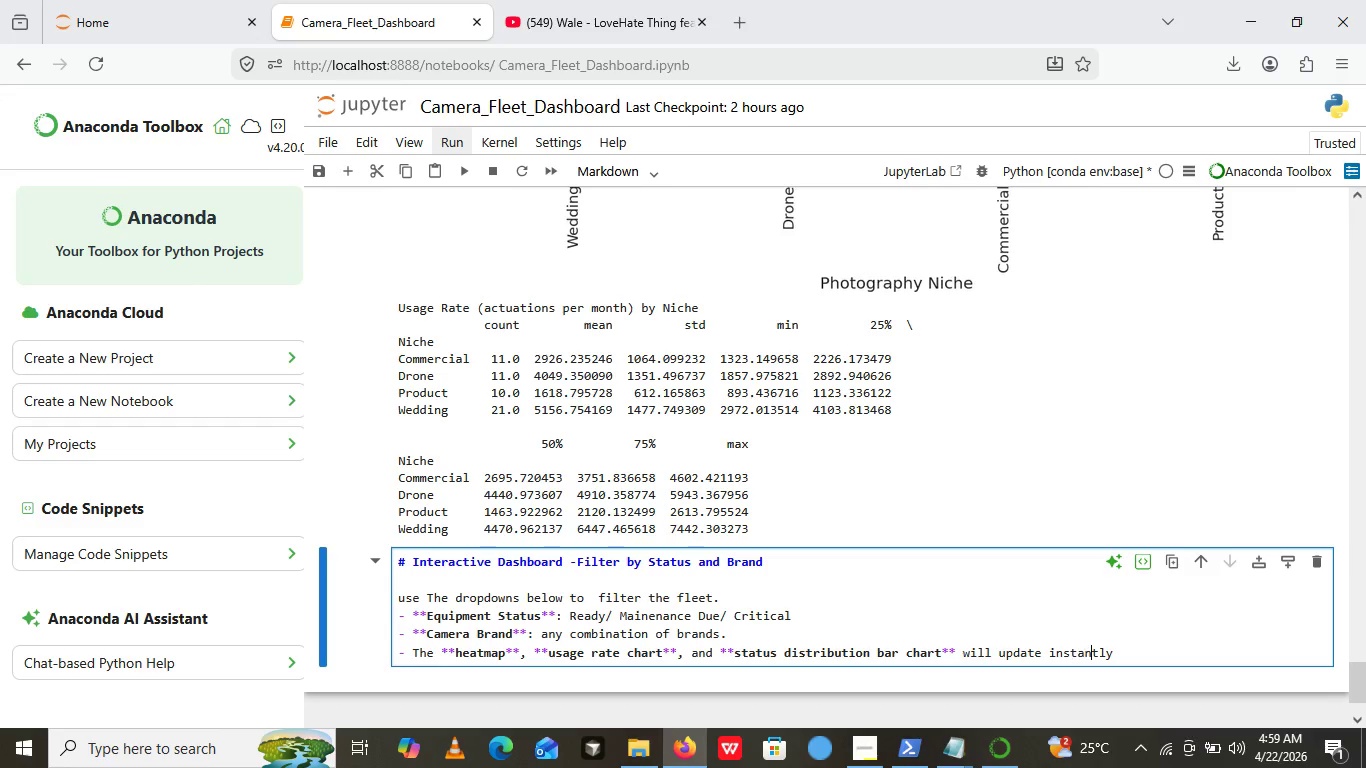 
key(ArrowRight)
 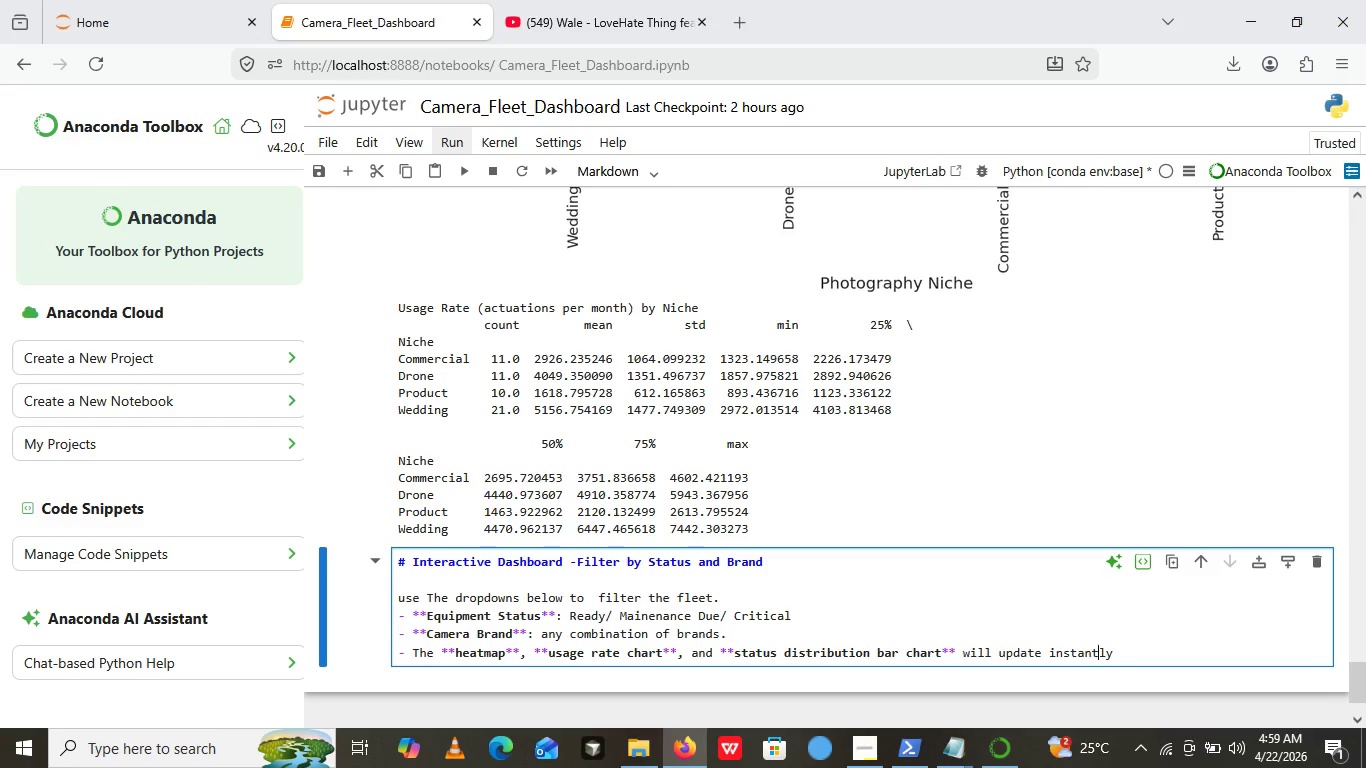 
key(ArrowRight)
 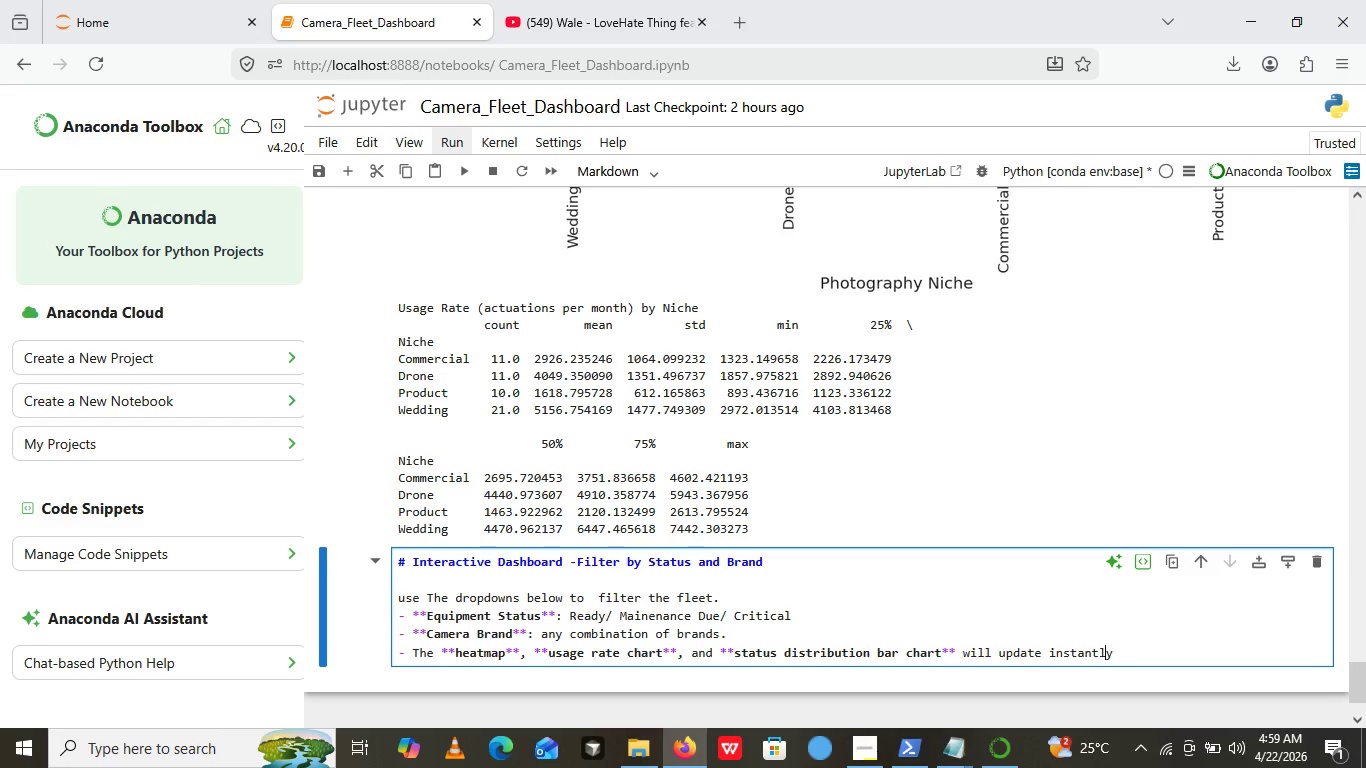 
key(ArrowRight)
 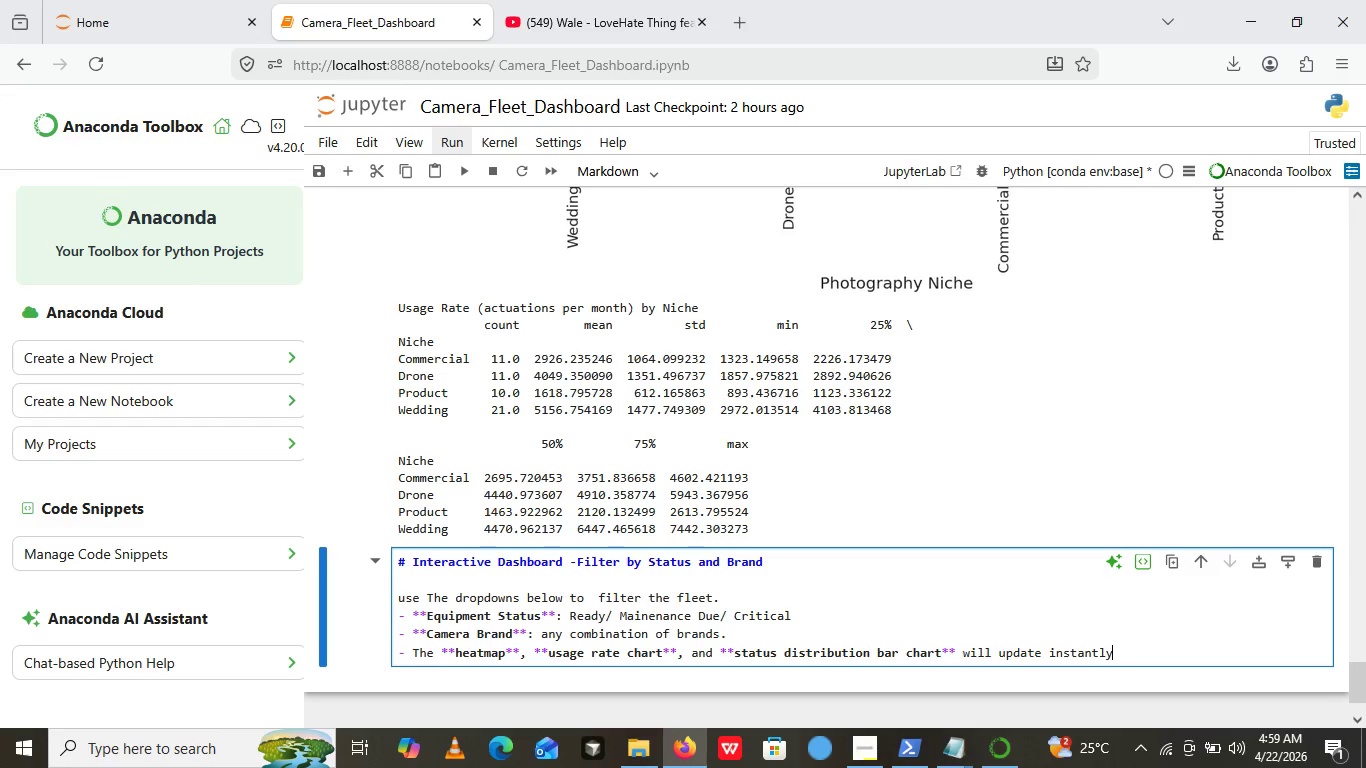 
key(ArrowRight)
 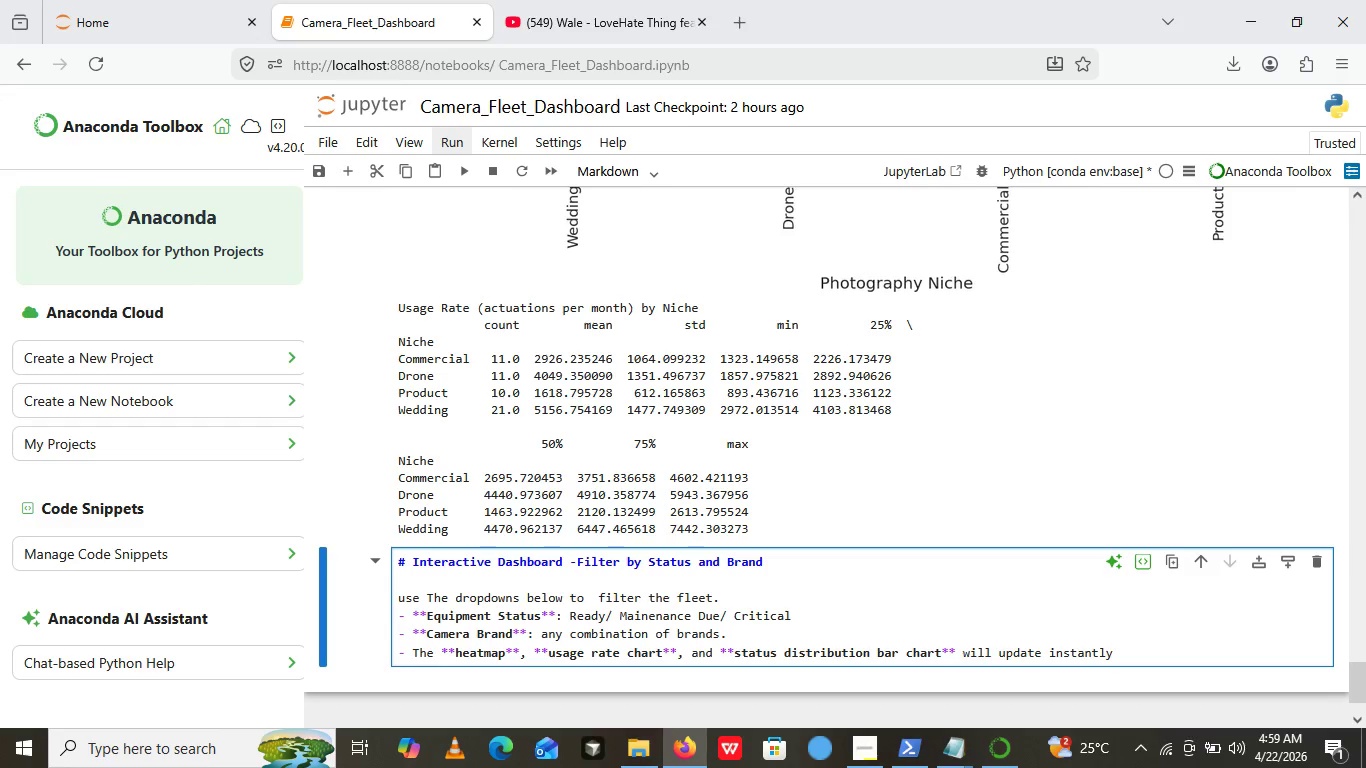 
key(Space)
 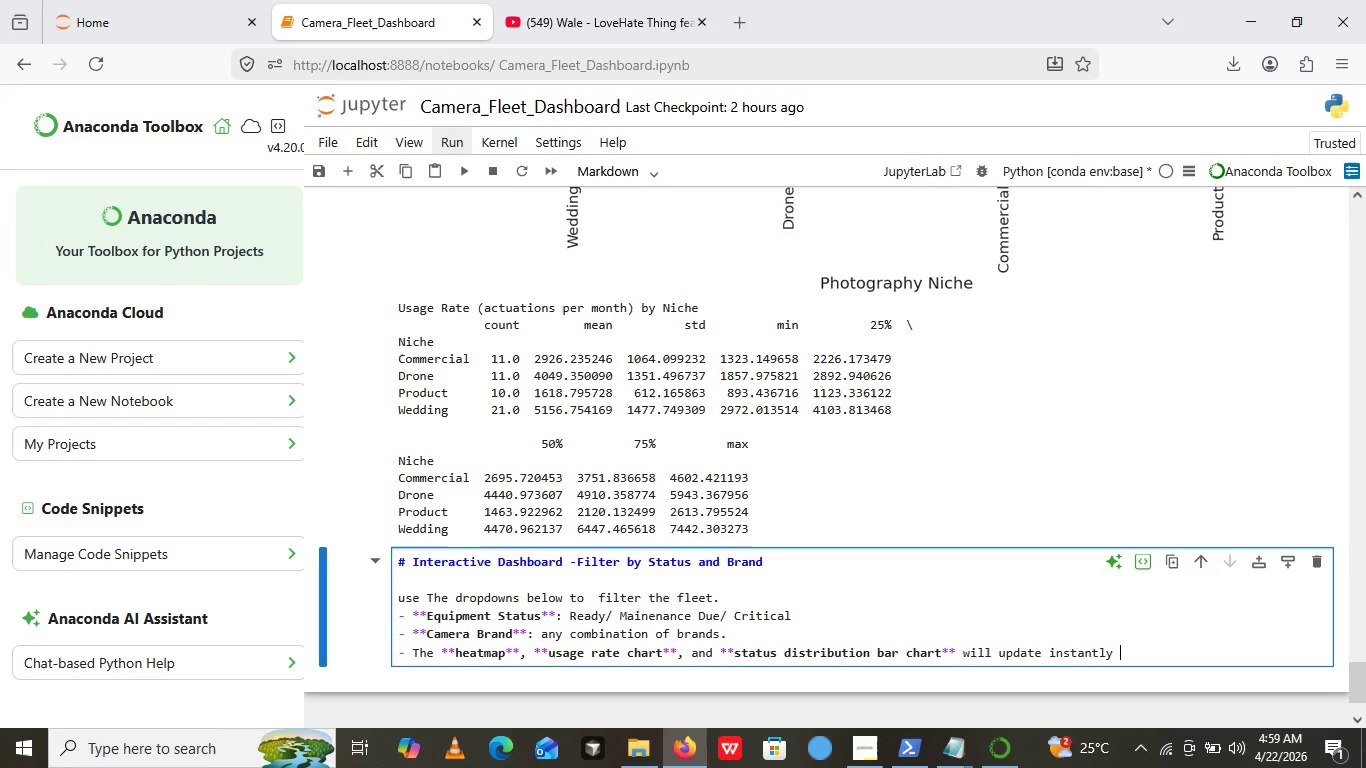 
wait(5.14)
 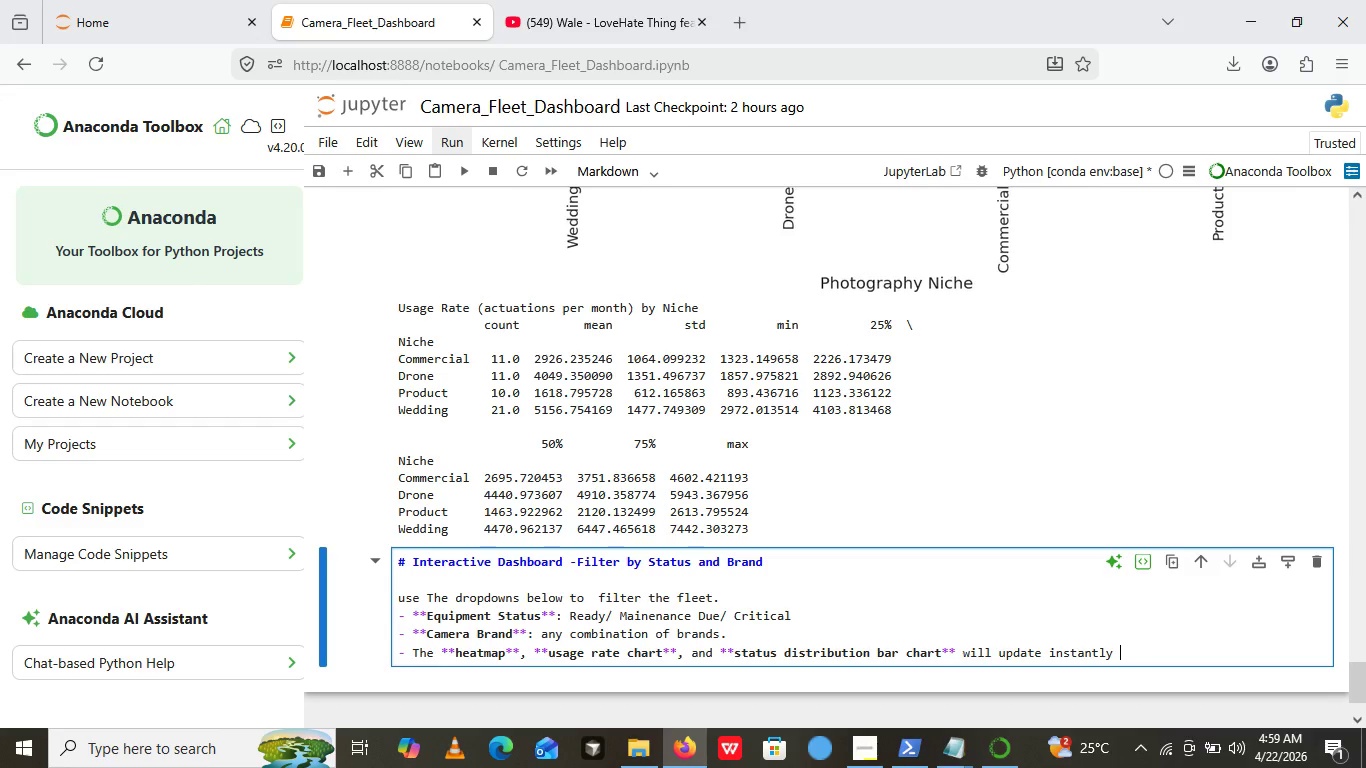 
key(Backspace)
 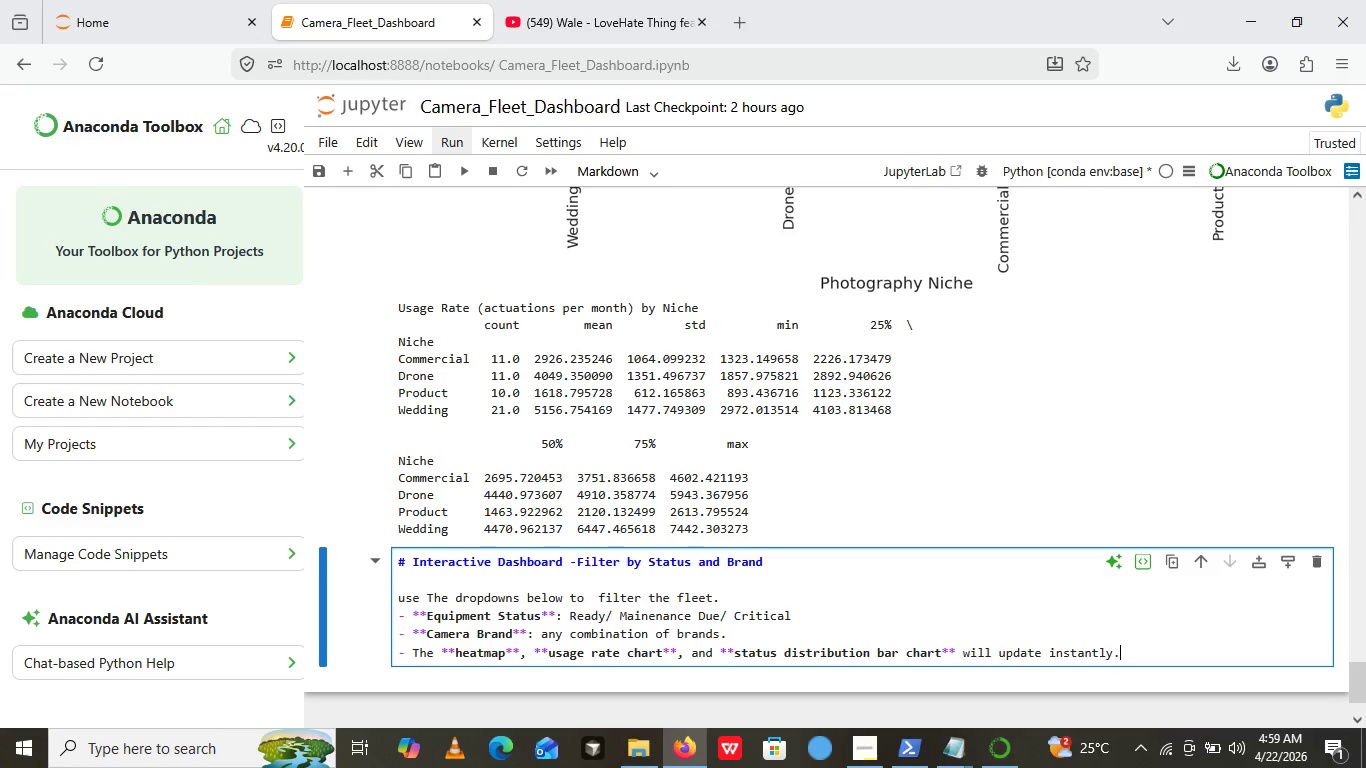 
key(Period)
 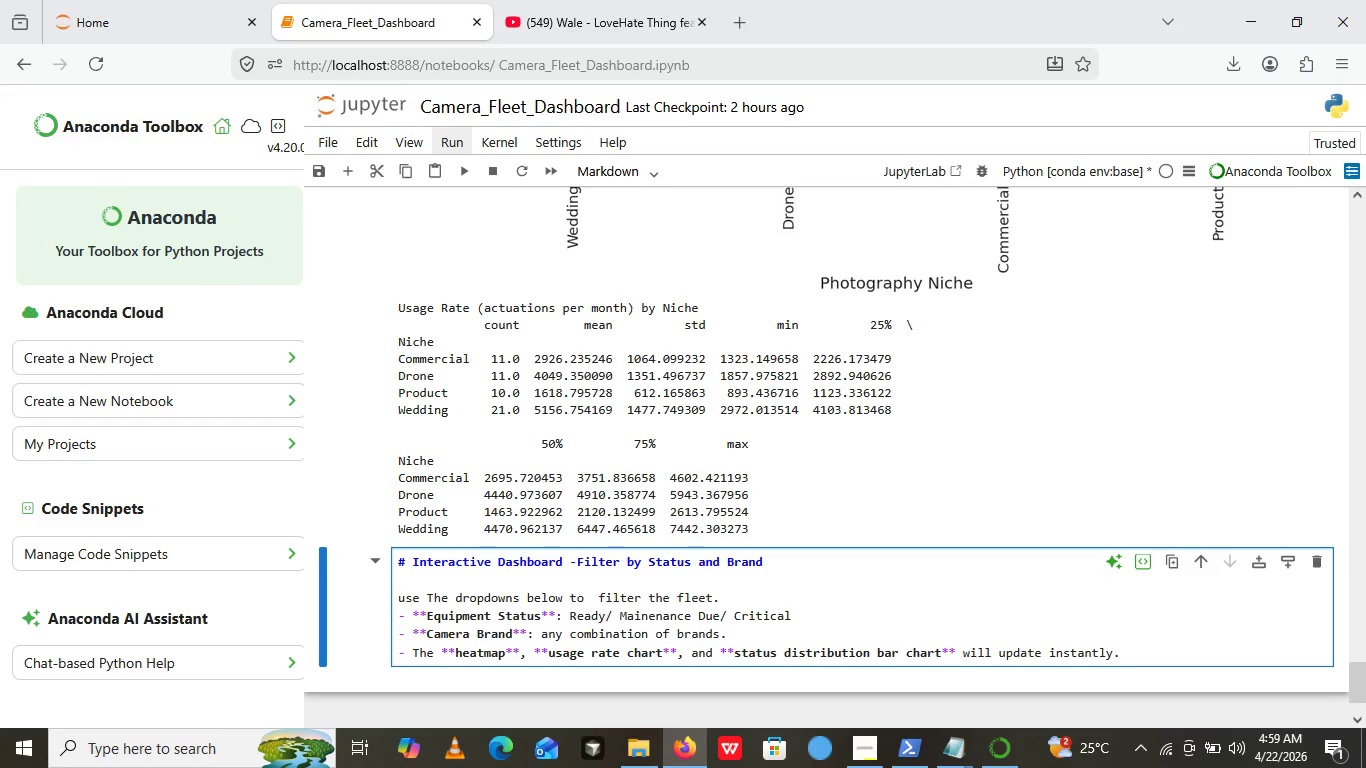 
key(Enter)
 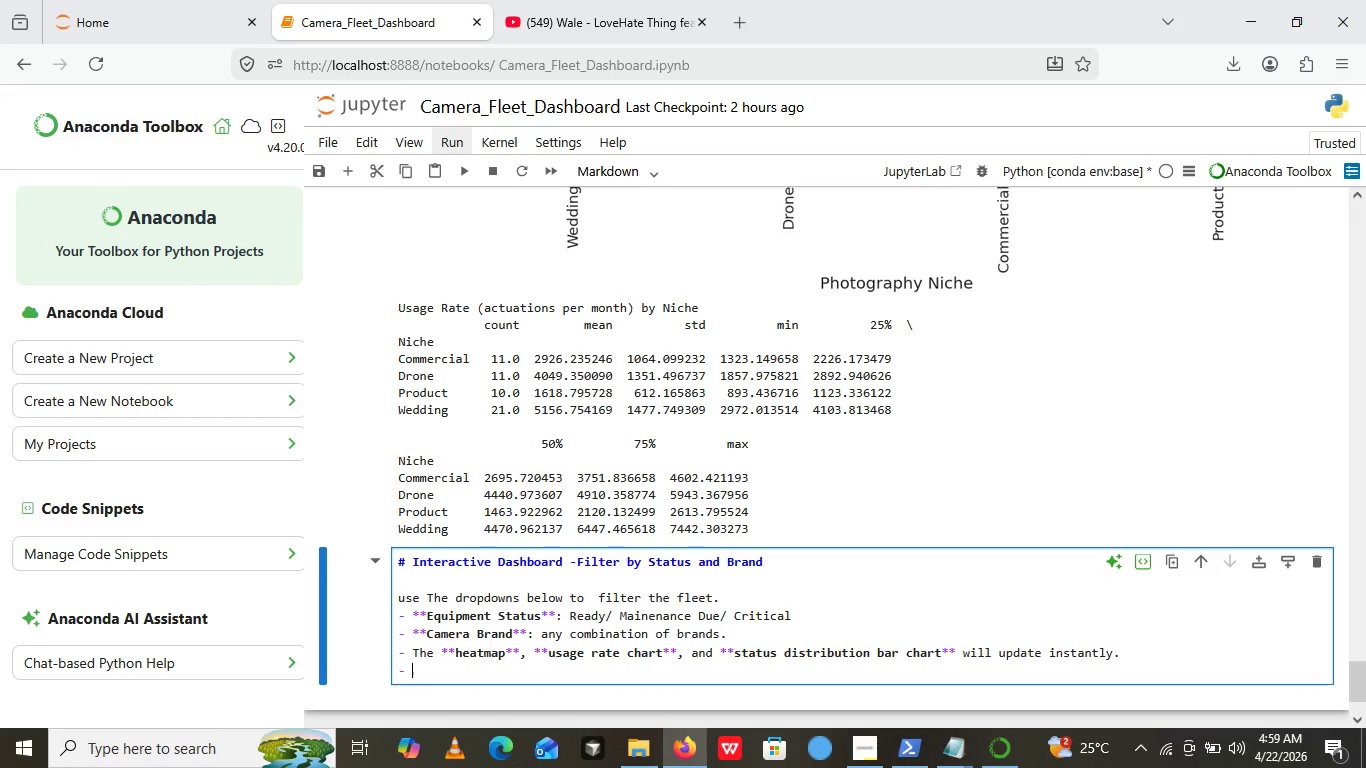 
type(THis )
 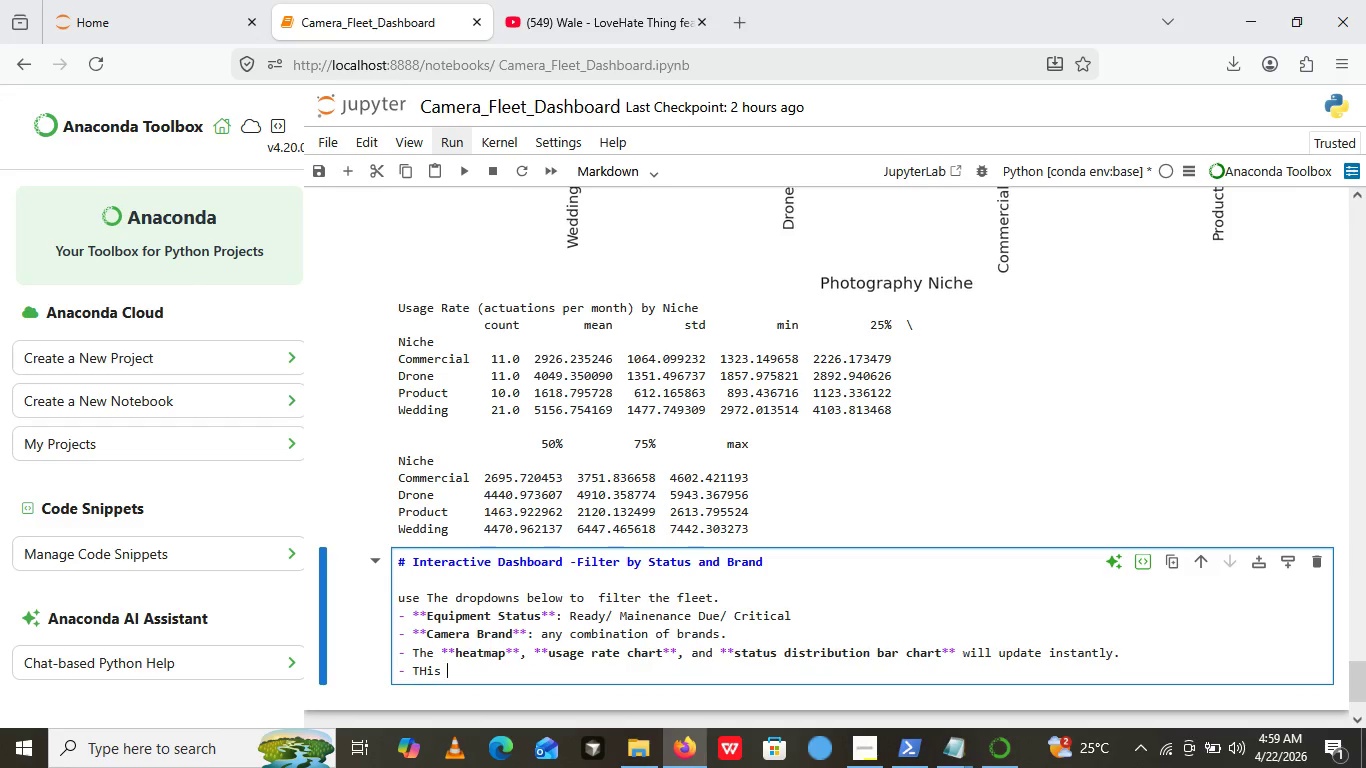 
key(Control+ControlRight)
 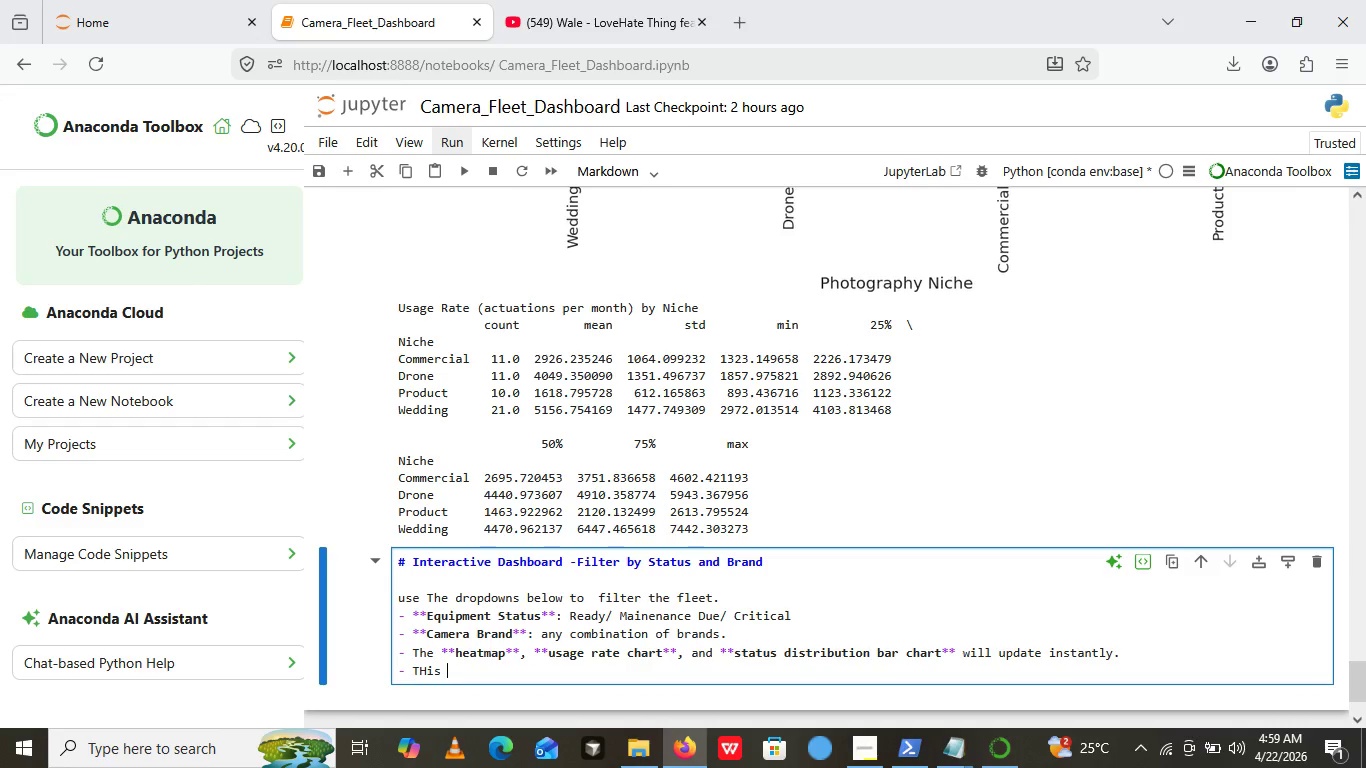 
key(Control+ControlRight)
 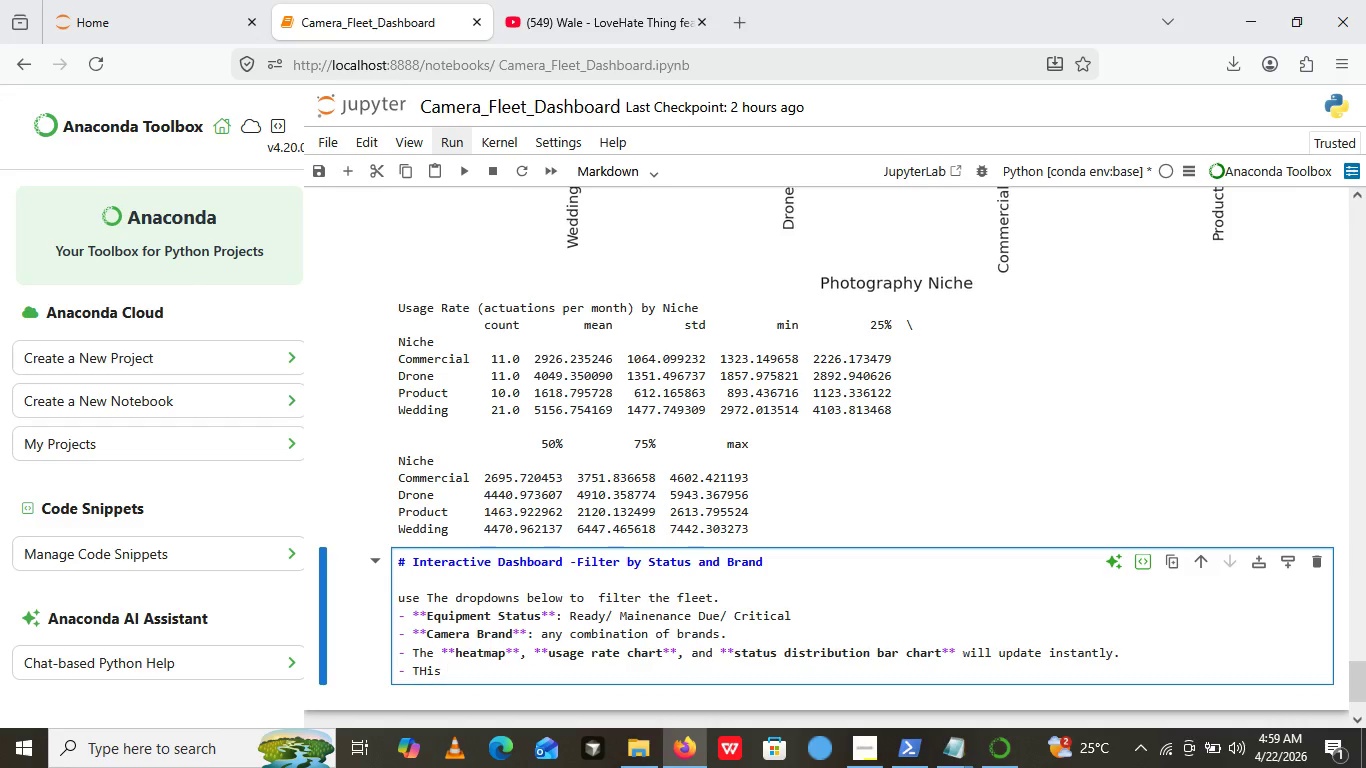 
key(Control+ControlRight)
 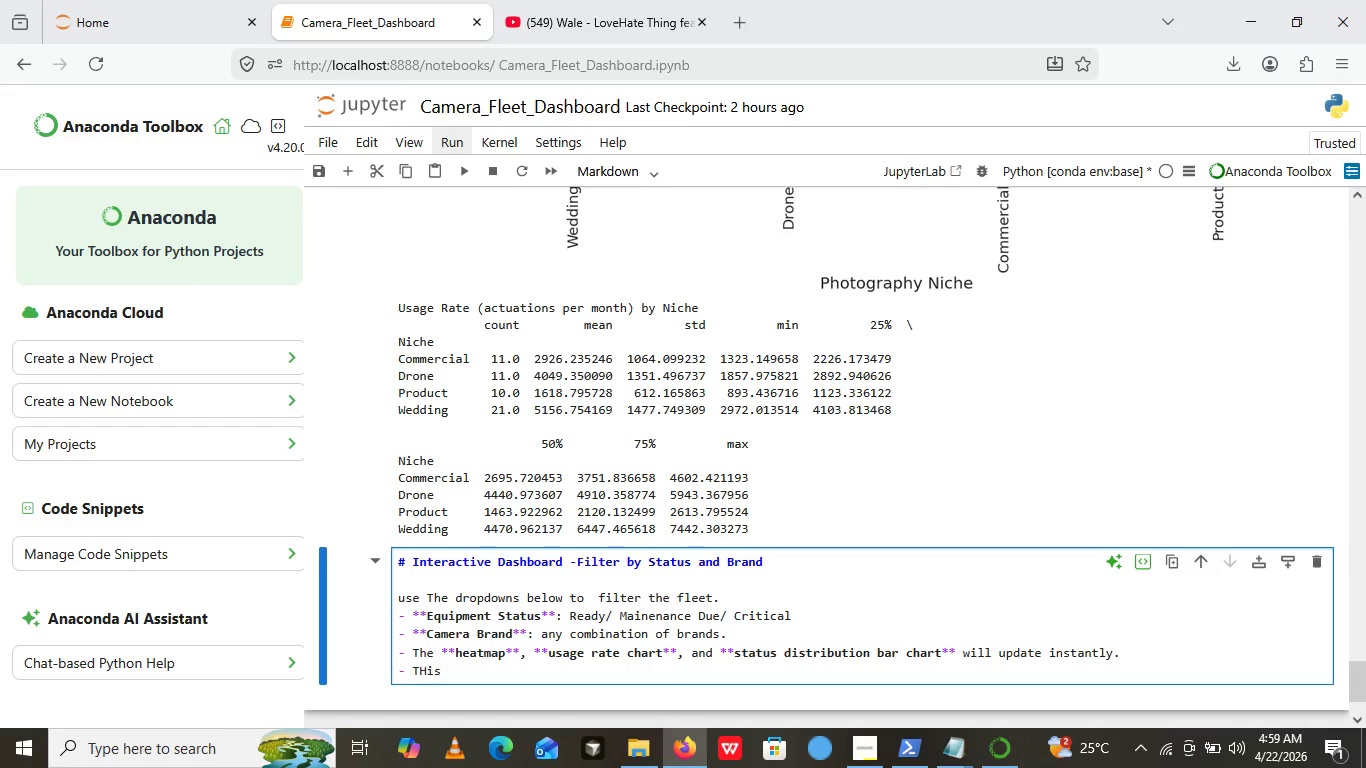 
key(Control+ControlRight)
 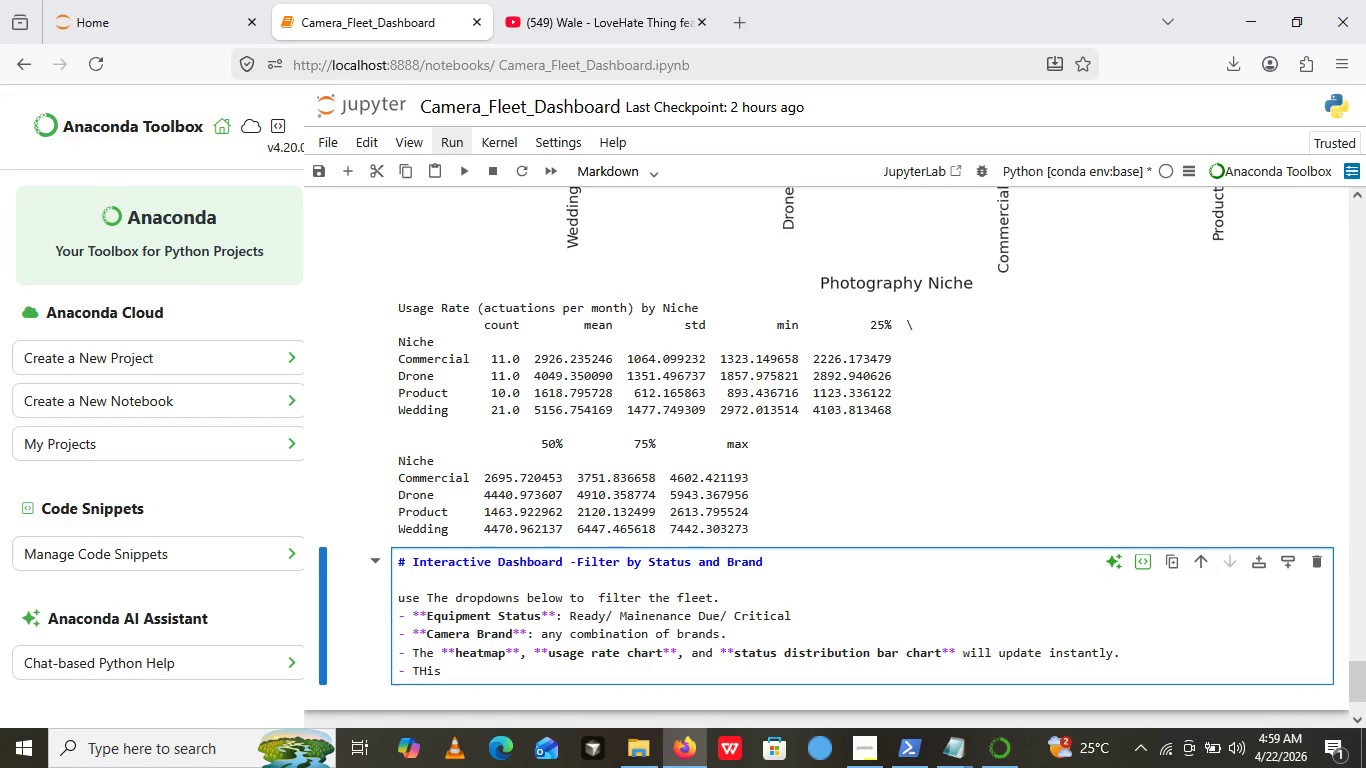 
key(Control+ControlRight)
 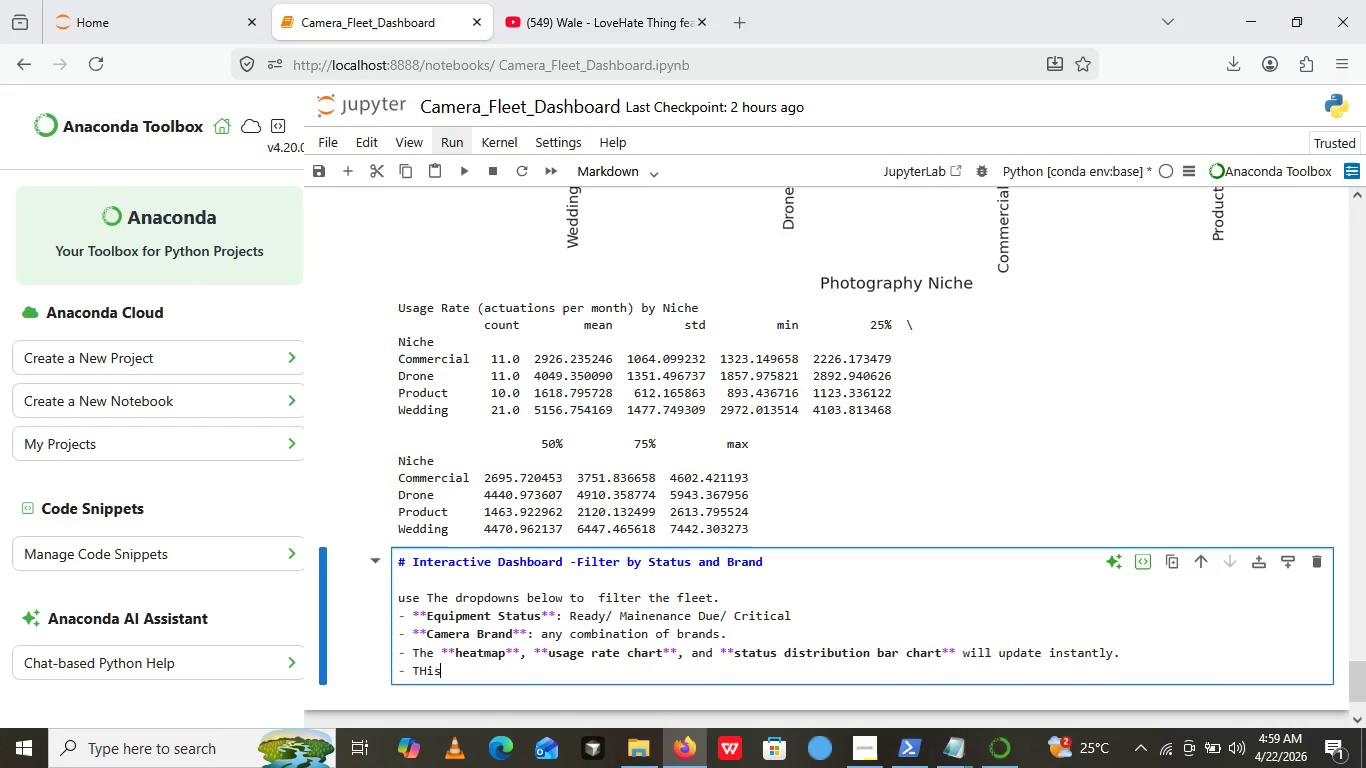 
key(ArrowLeft)
 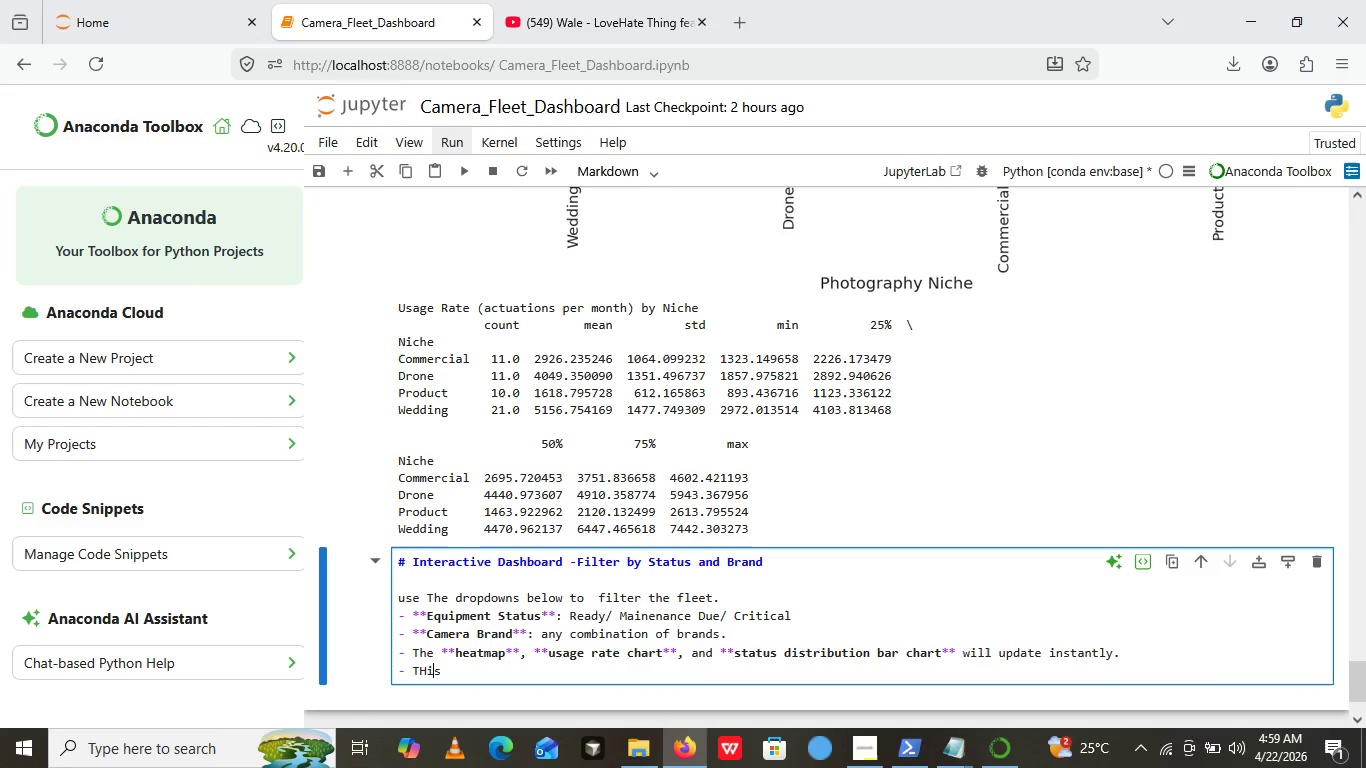 
key(ArrowLeft)
 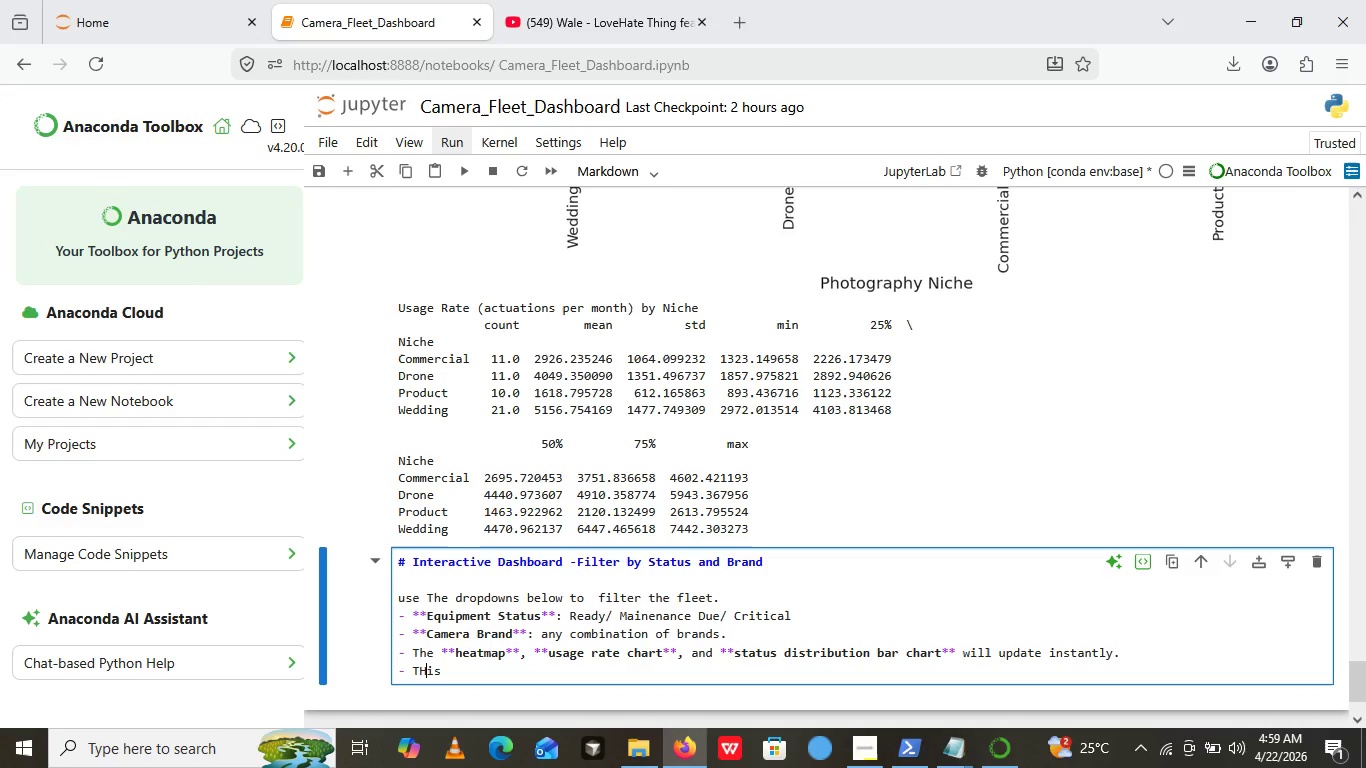 
key(ArrowLeft)
 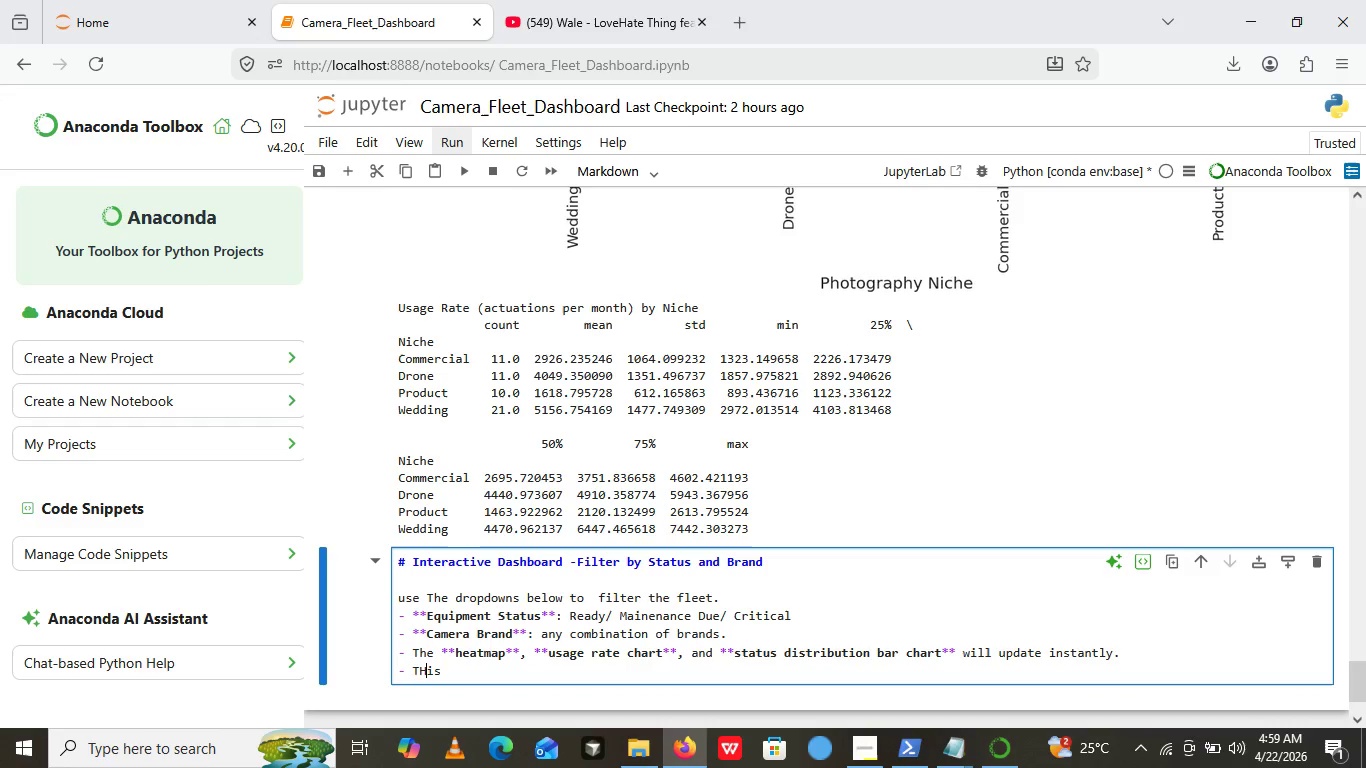 
key(Backspace)
 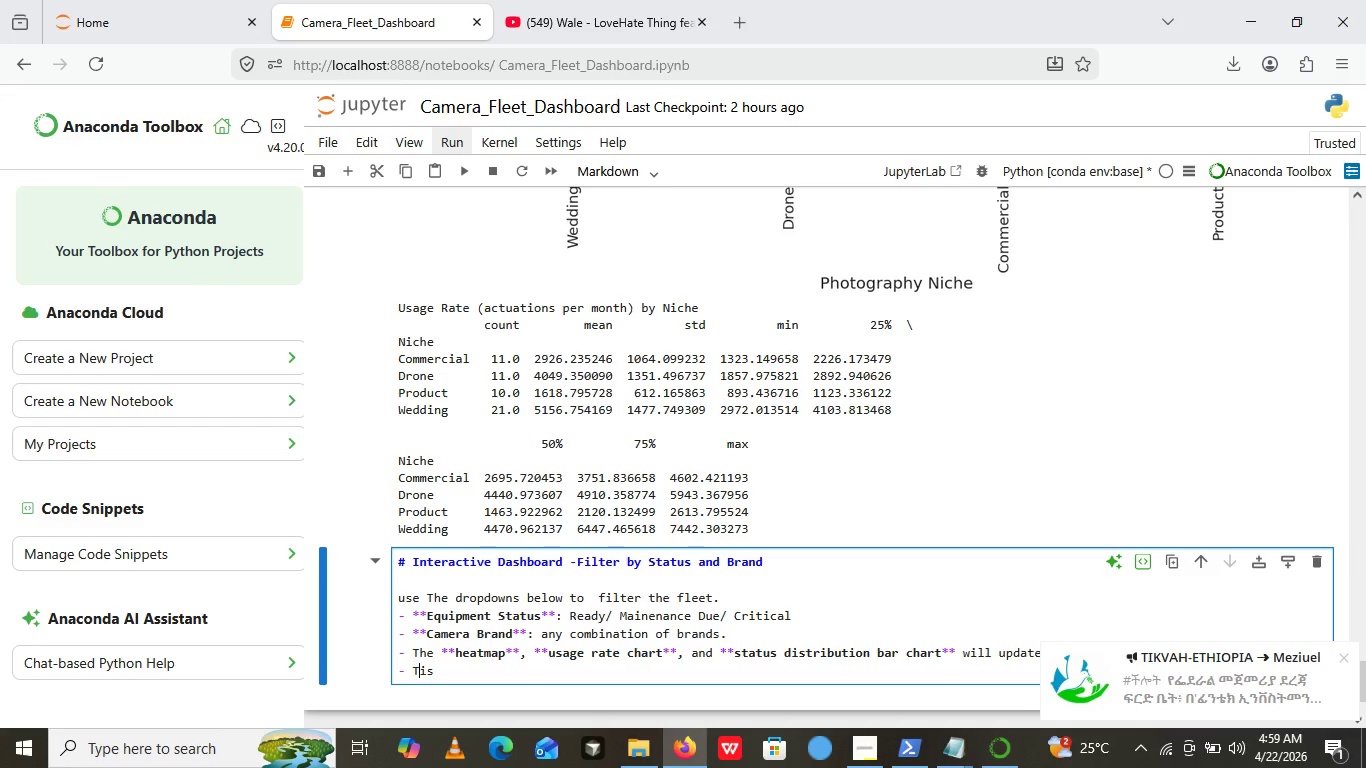 
key(H)
 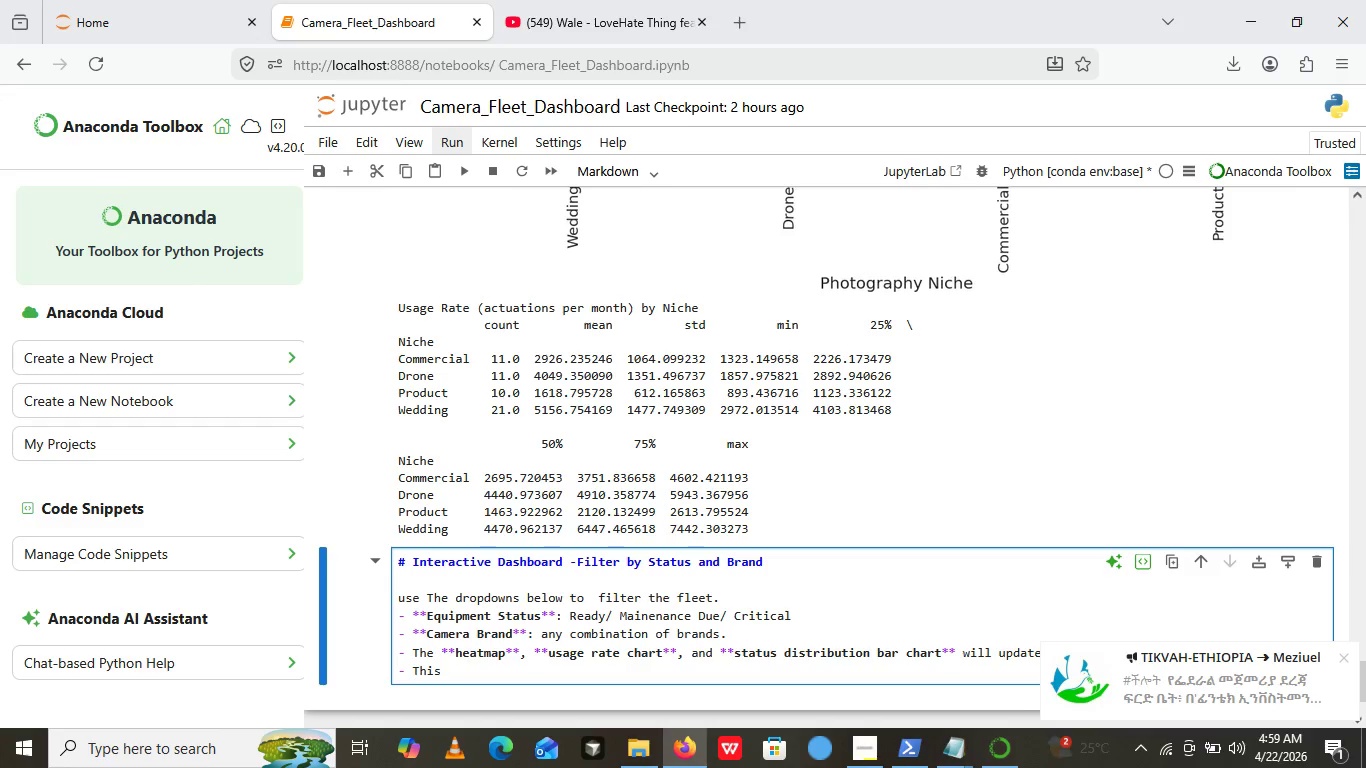 
key(ArrowRight)
 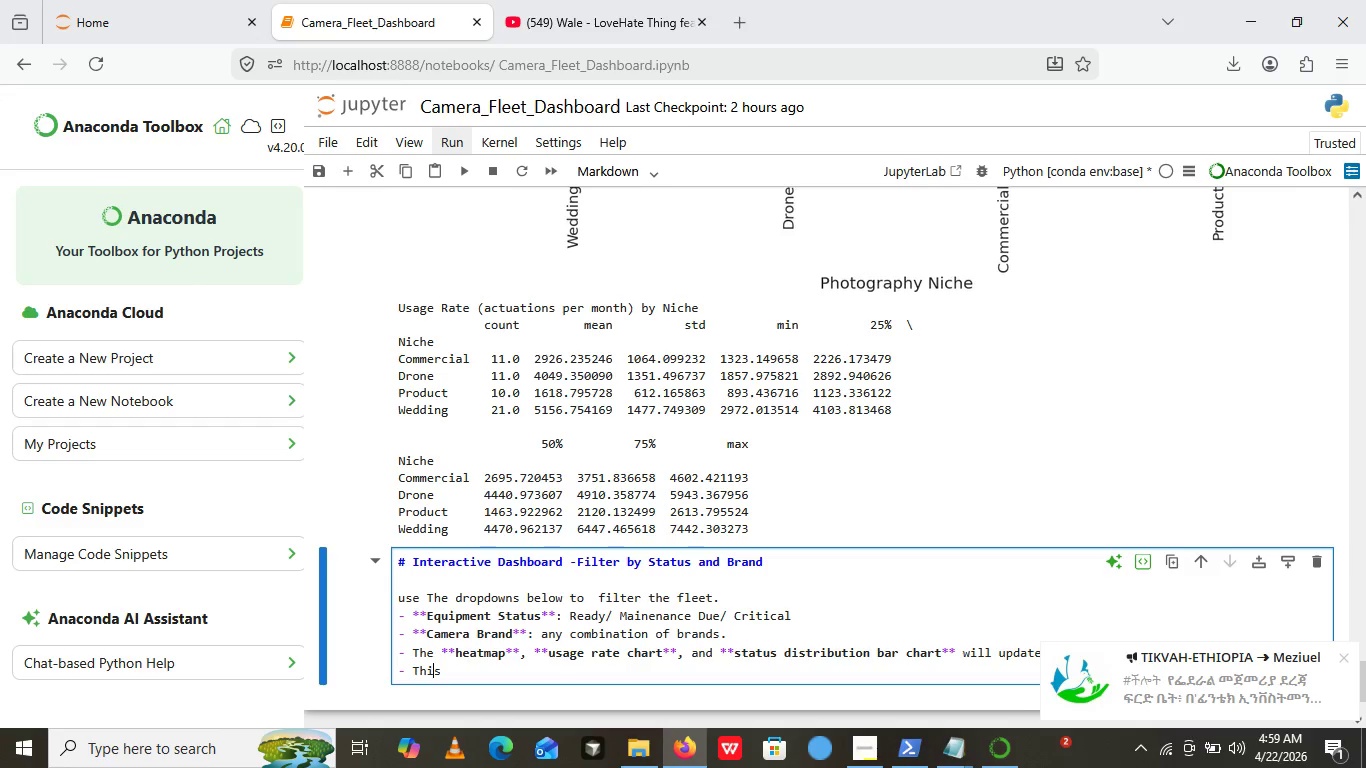 
key(ArrowRight)
 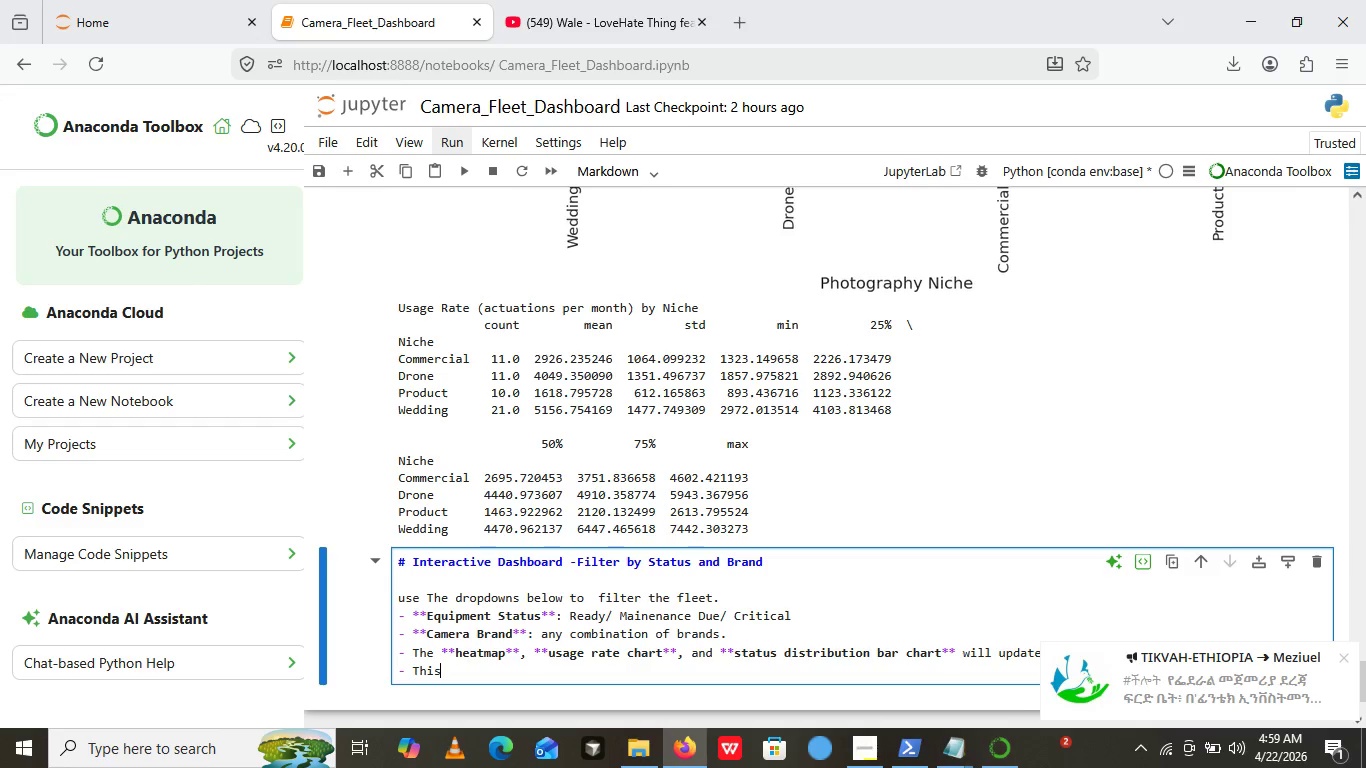 
key(Control+ControlRight)
 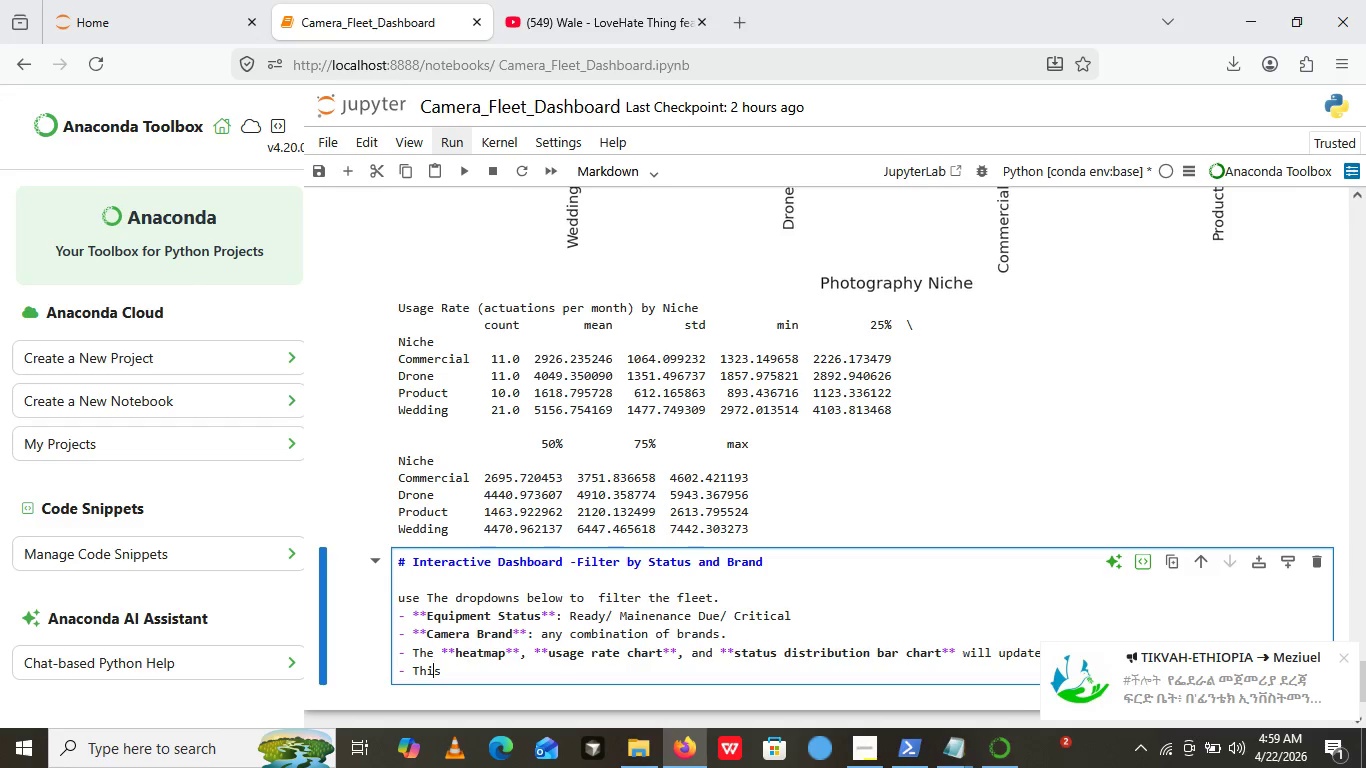 
key(ArrowLeft)
 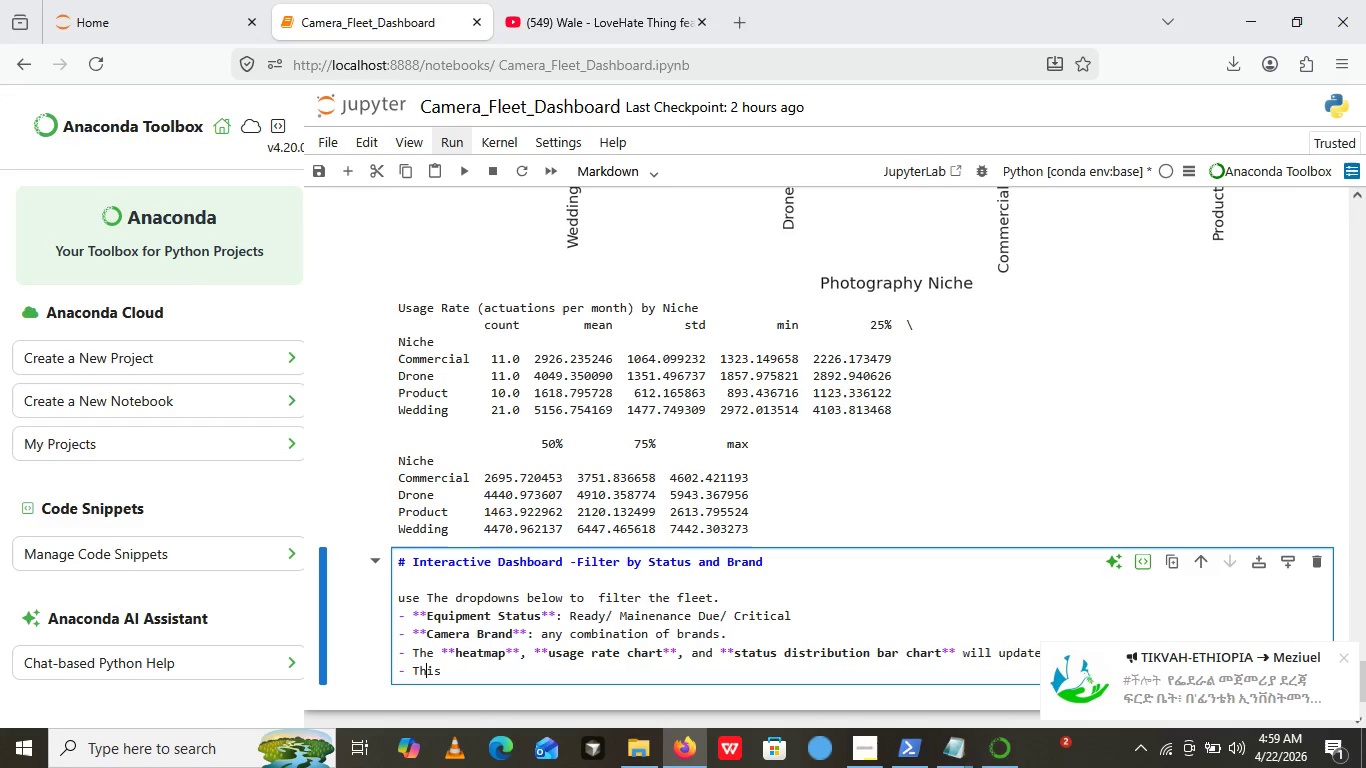 
key(ArrowLeft)
 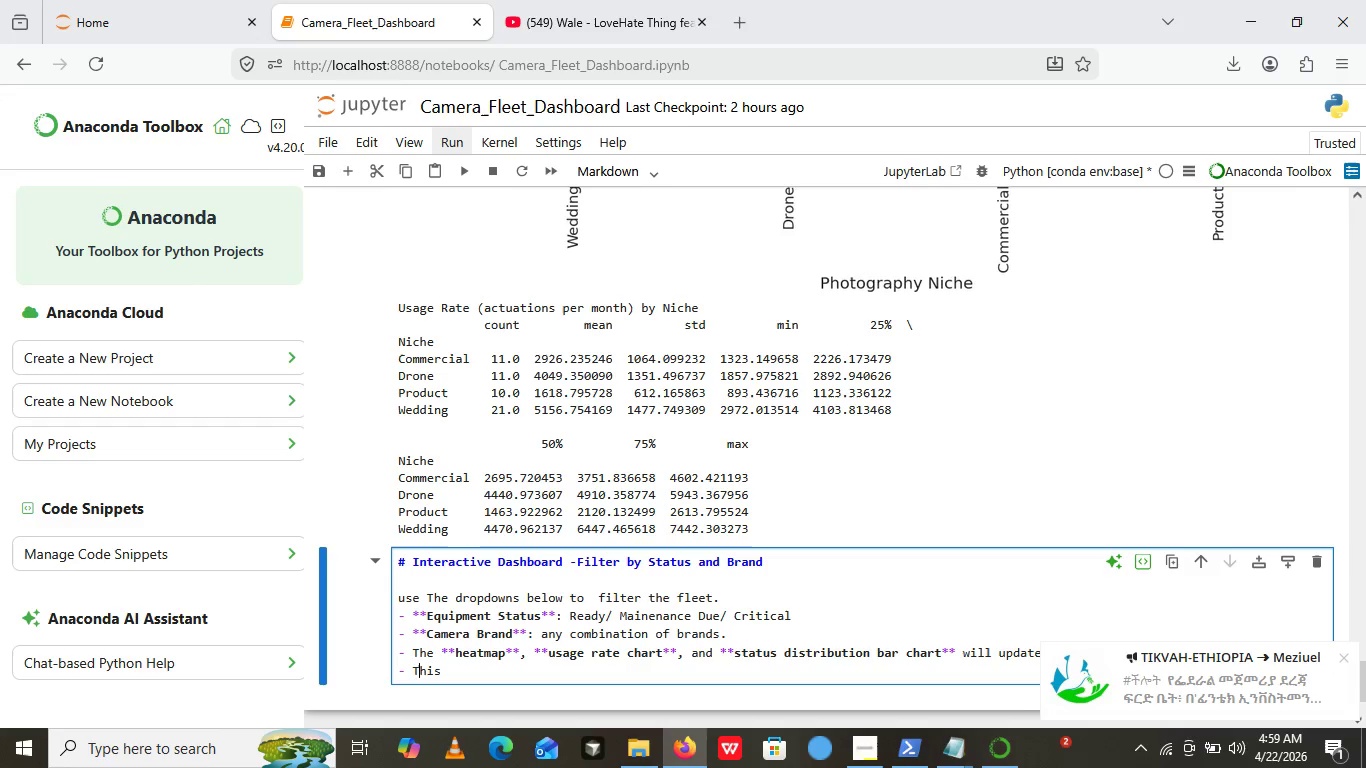 
key(ArrowLeft)
 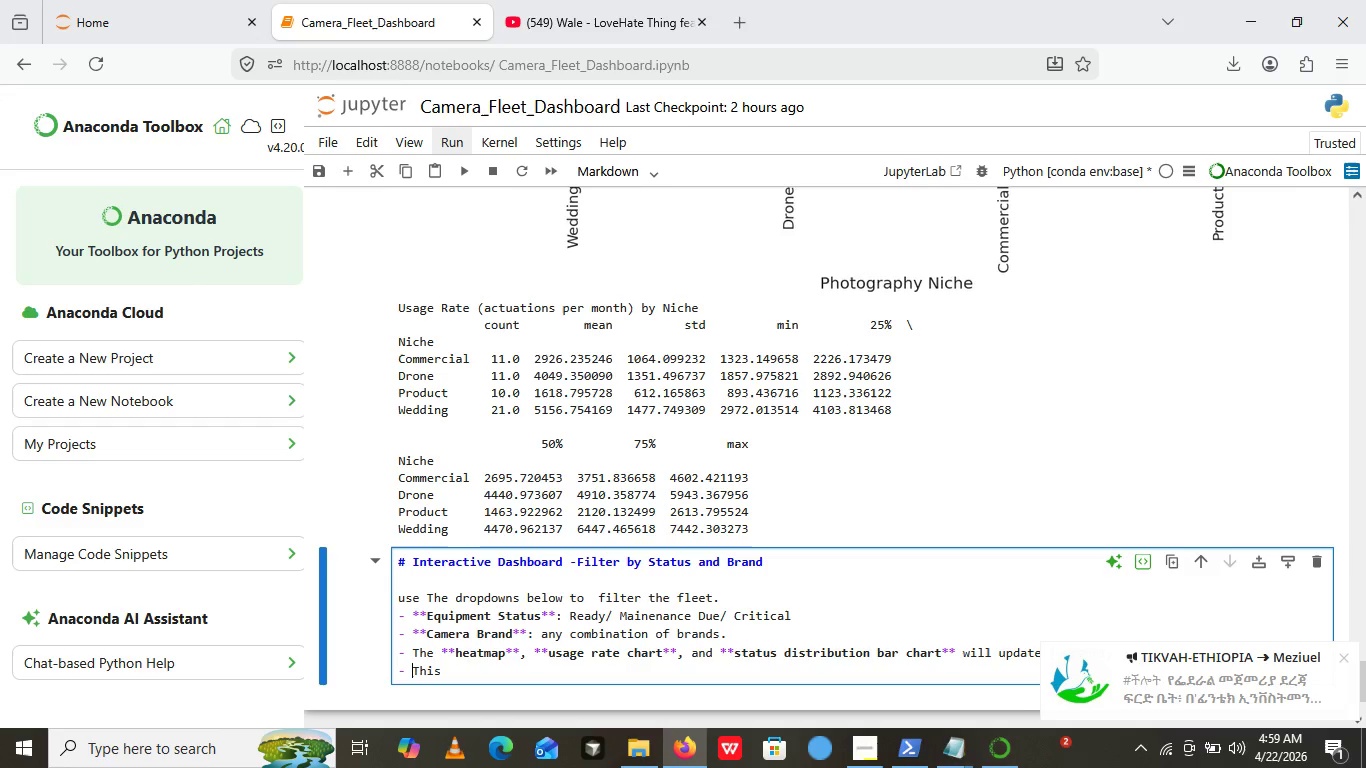 
key(ArrowLeft)
 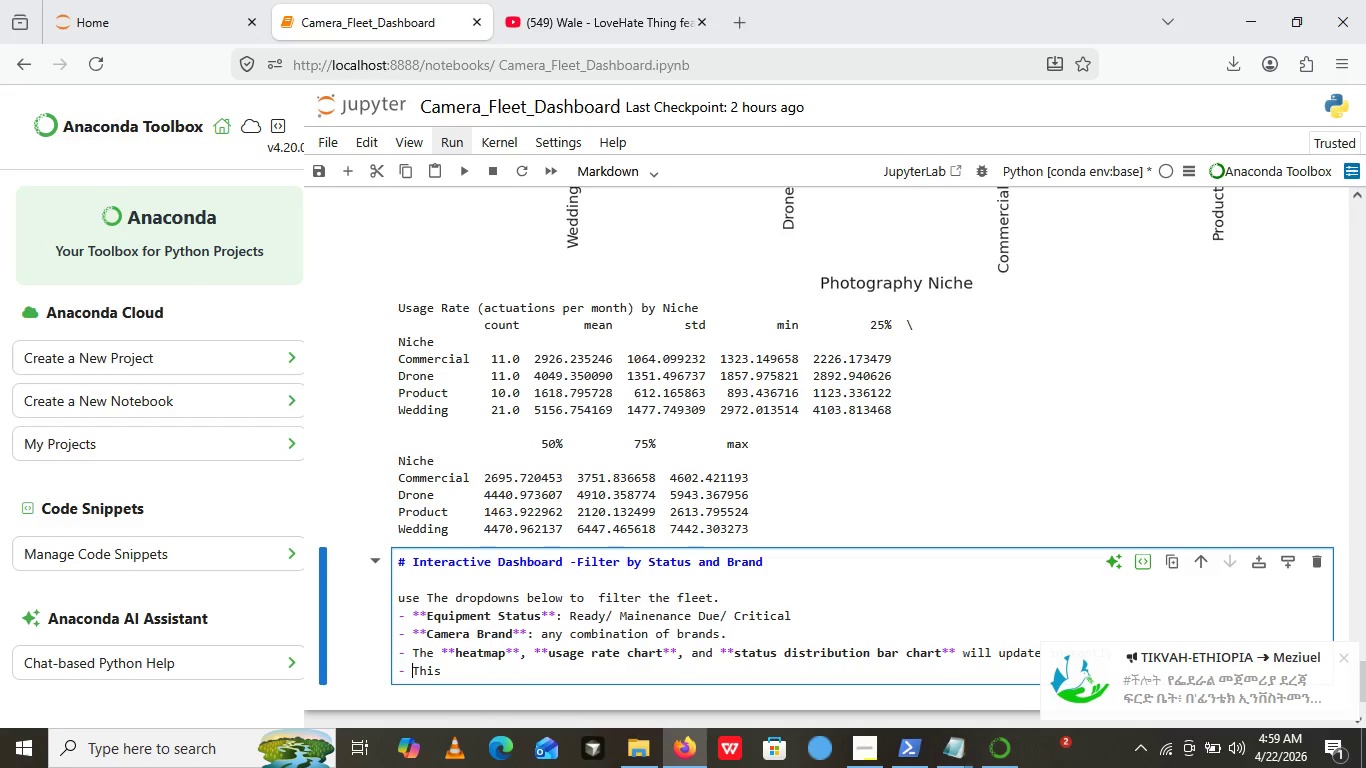 
key(Backspace)
 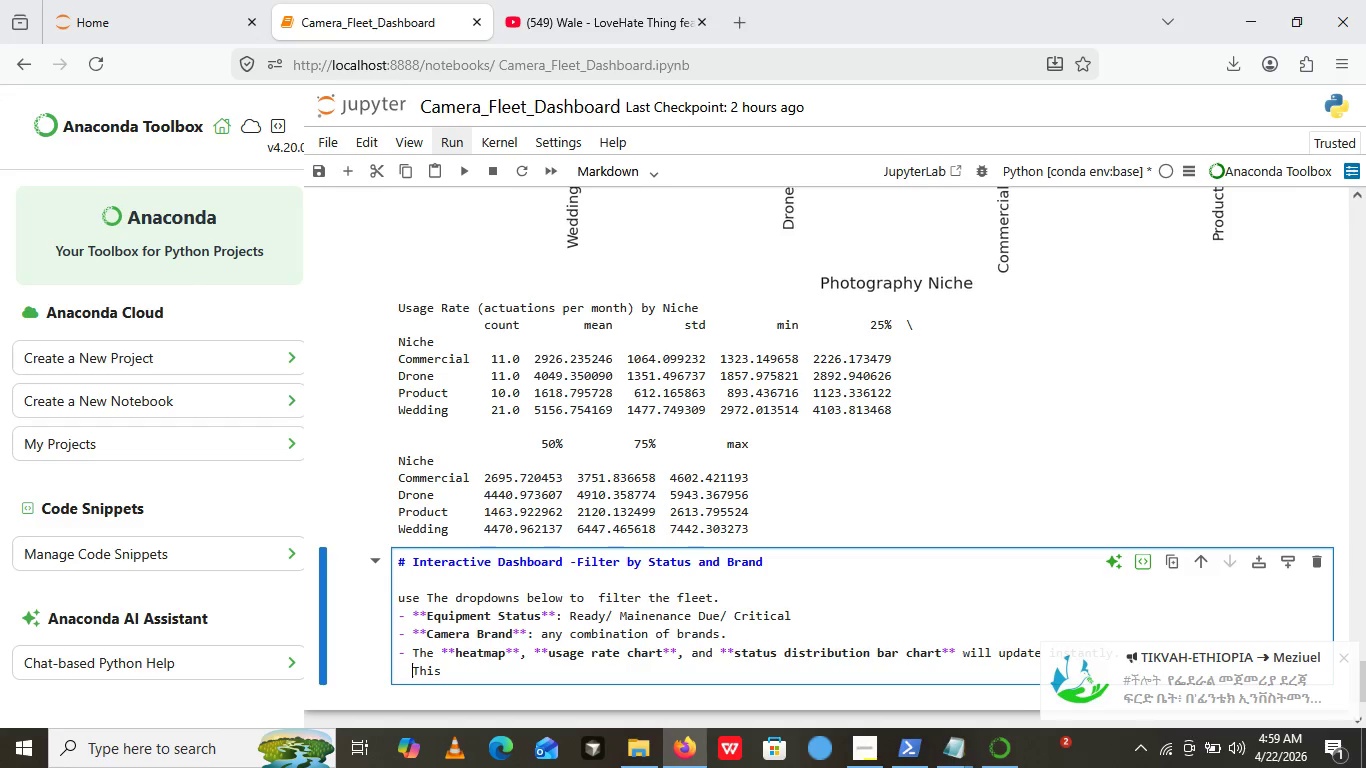 
key(ArrowRight)
 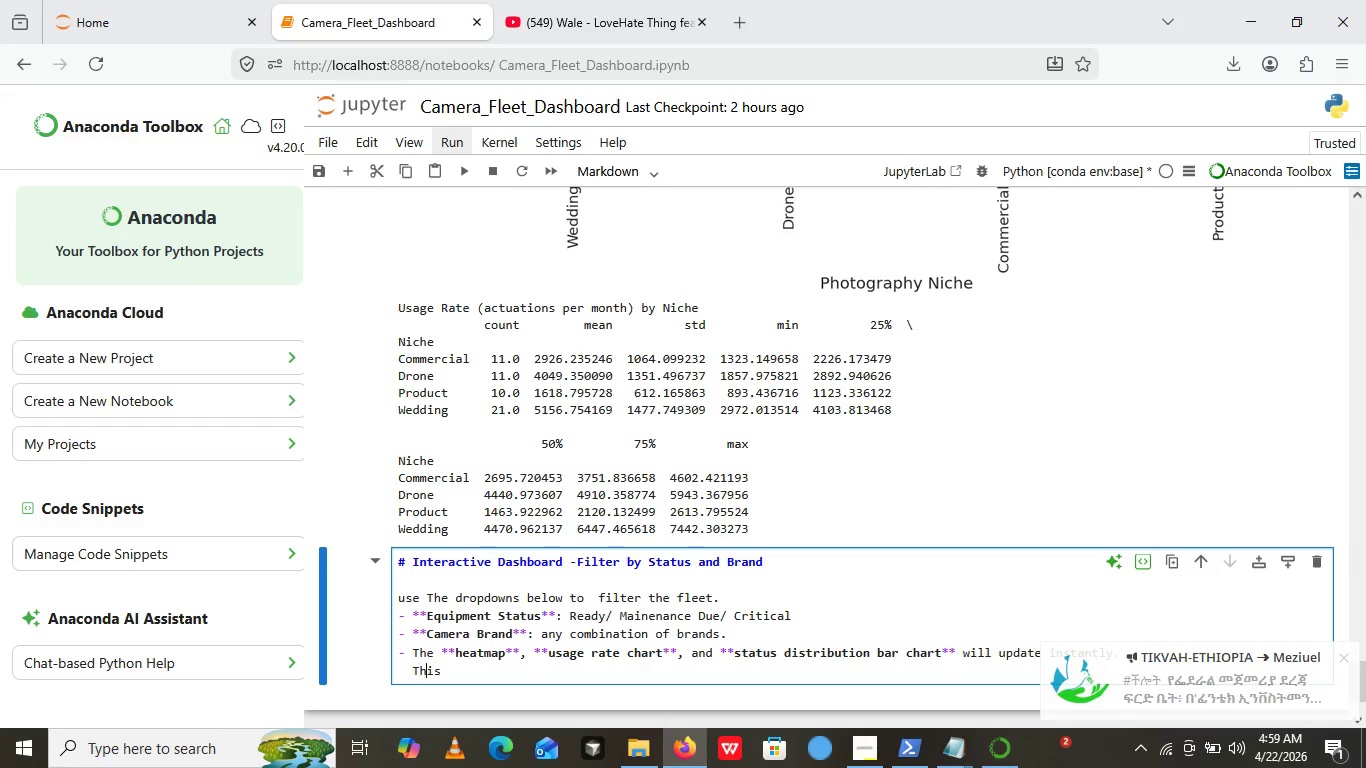 
key(ArrowRight)
 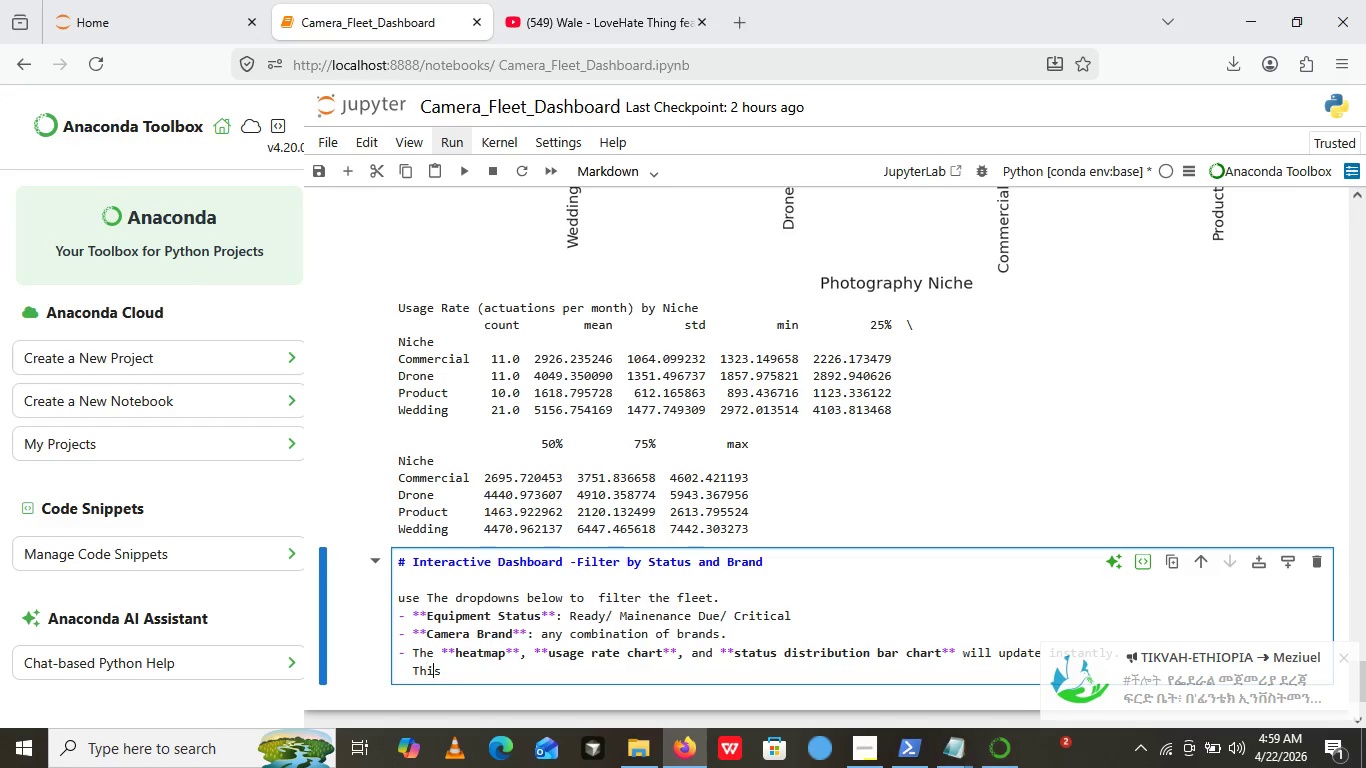 
key(ArrowRight)
 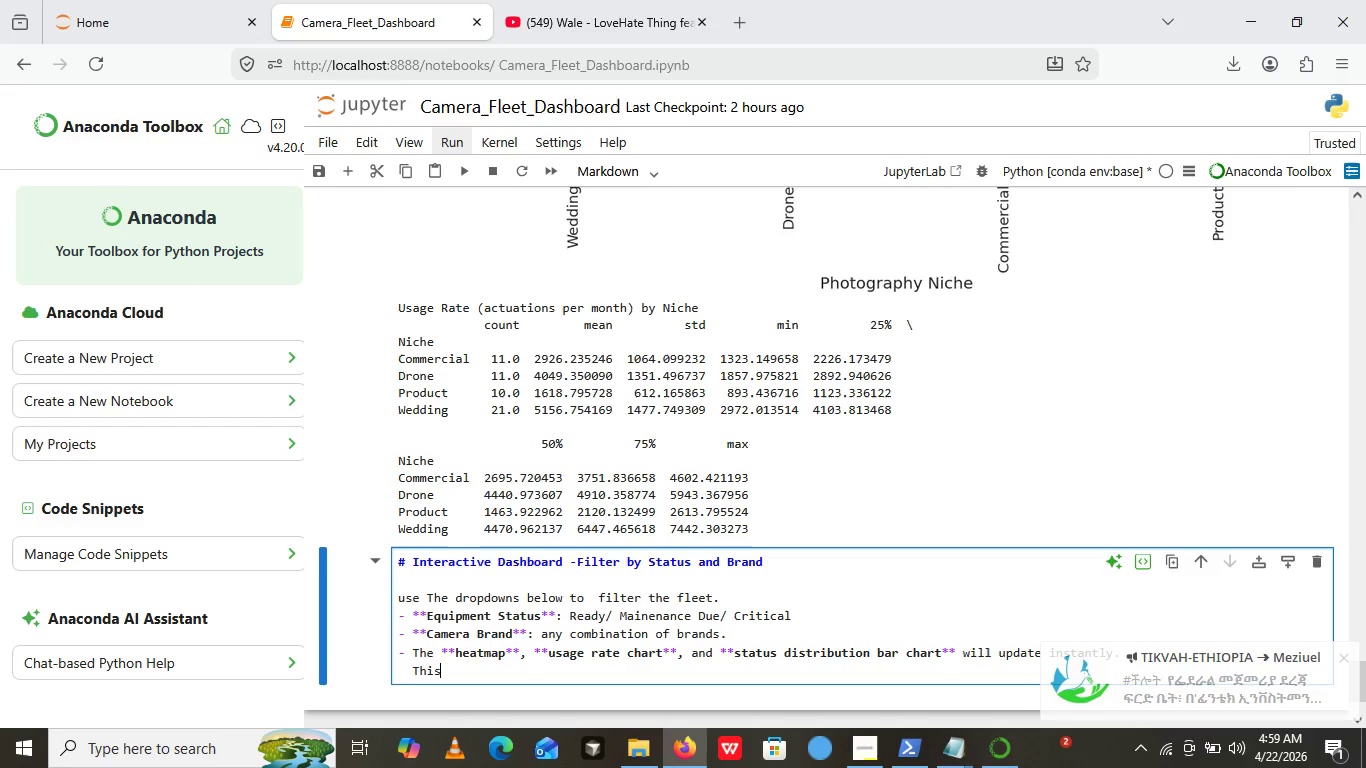 
key(ArrowRight)
 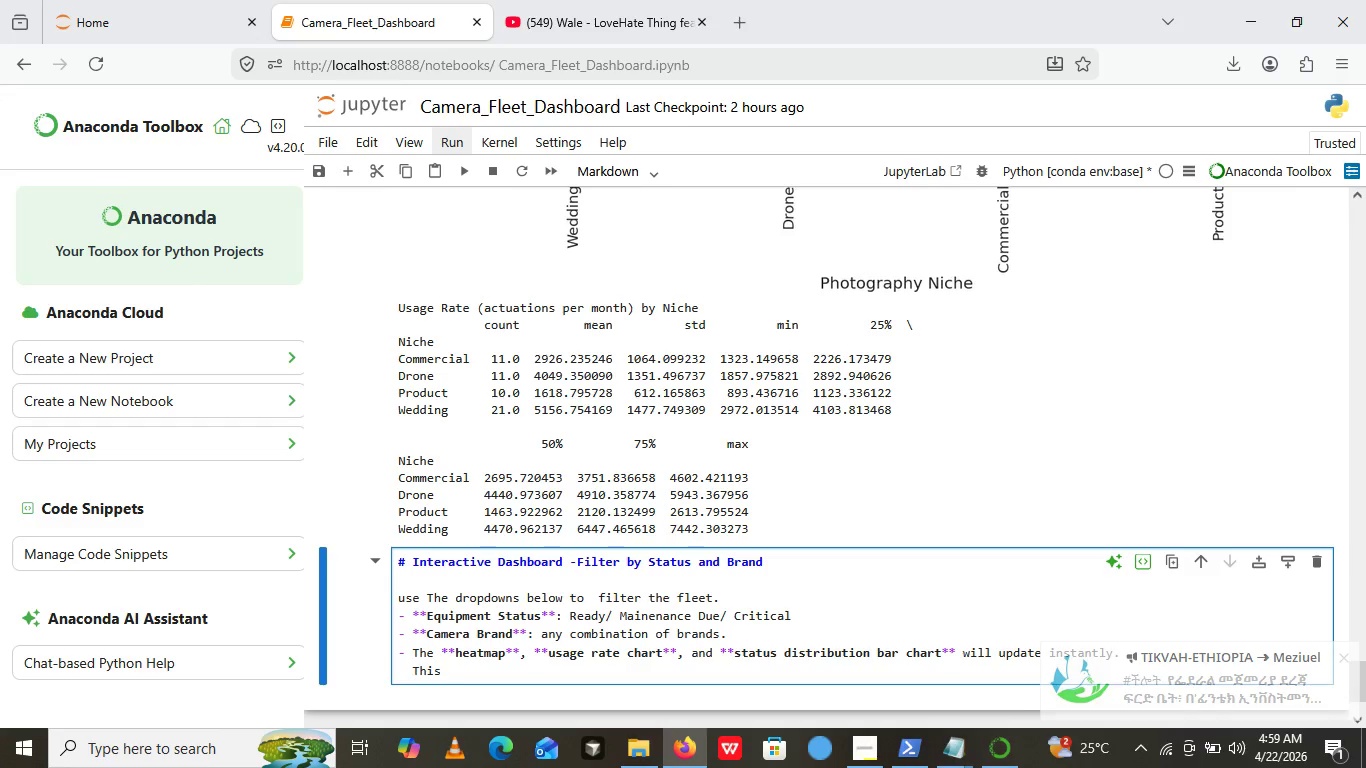 
key(Space)
 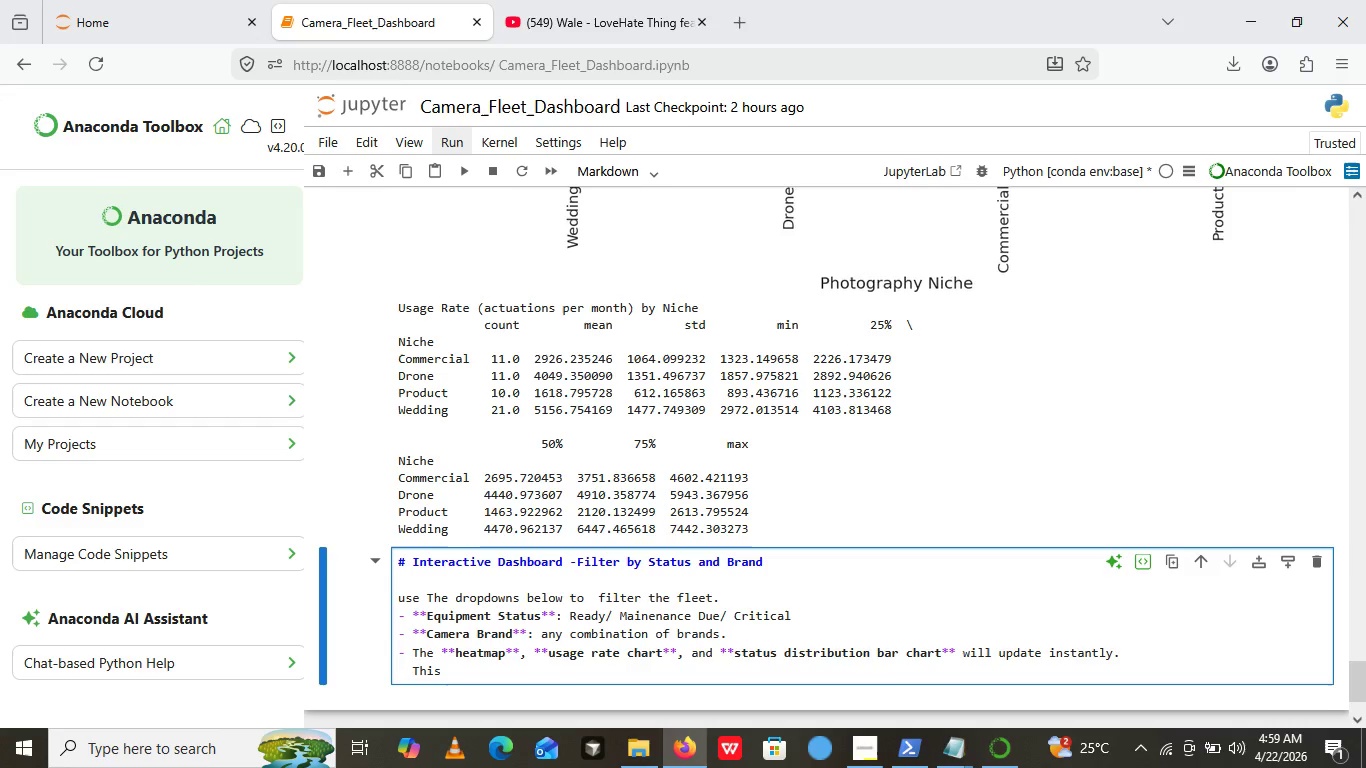 
type(gives a focused viea -)
 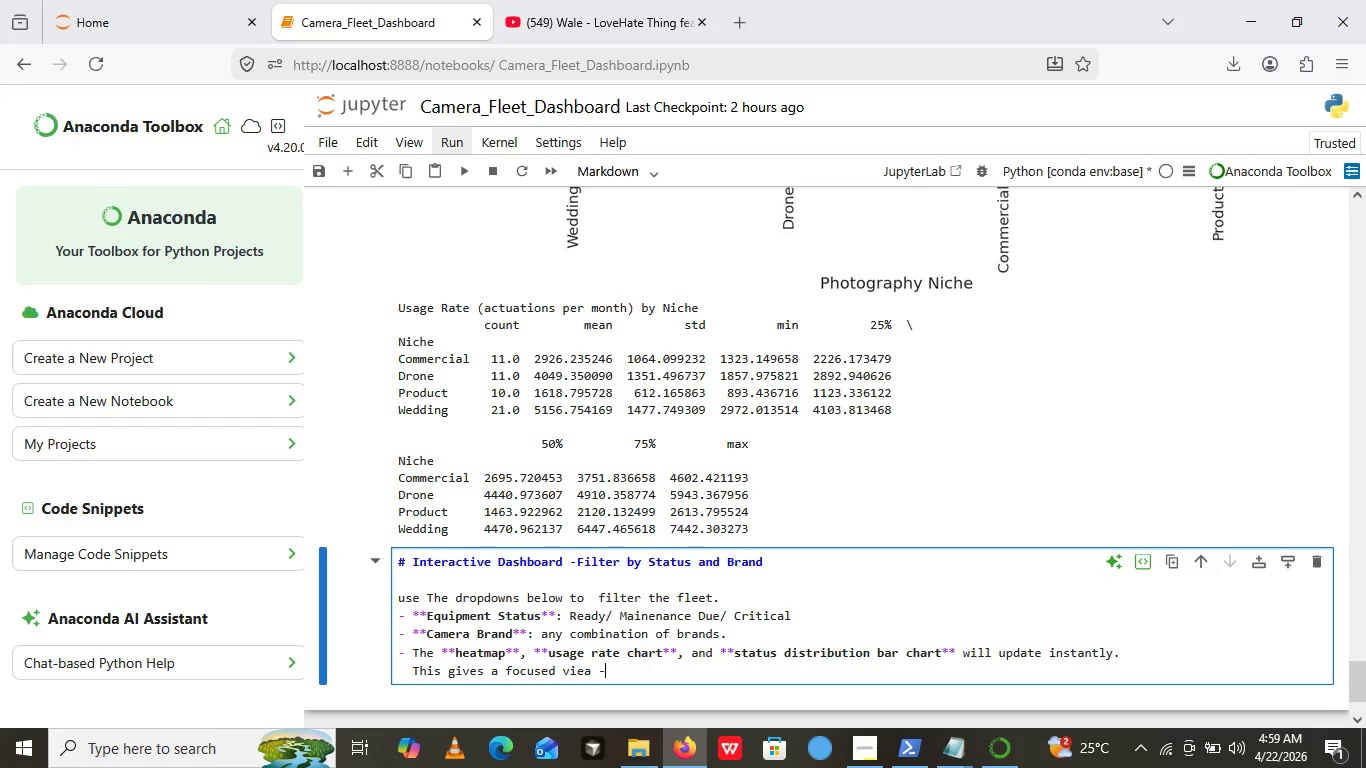 
type(eg)
 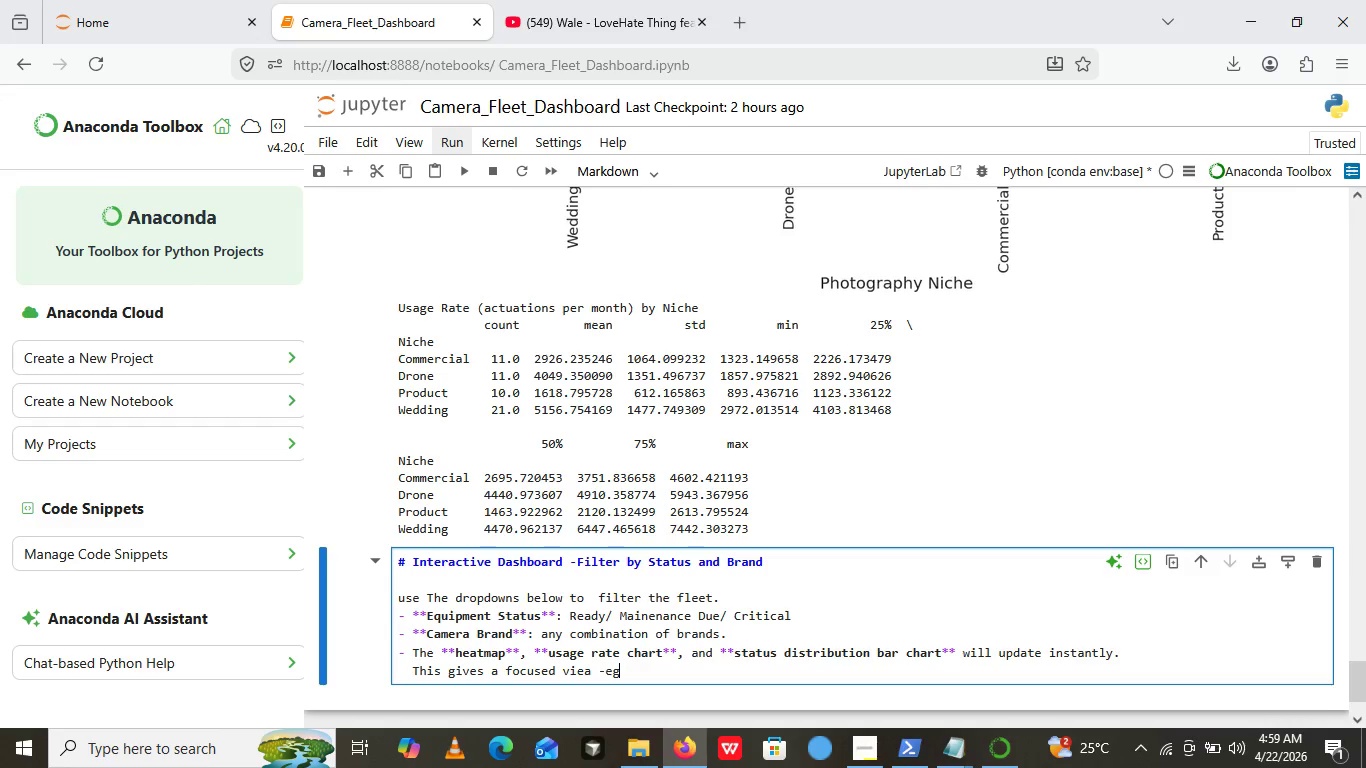 
type(, only '')
key(Backspace)
key(Backspace)
type("")
 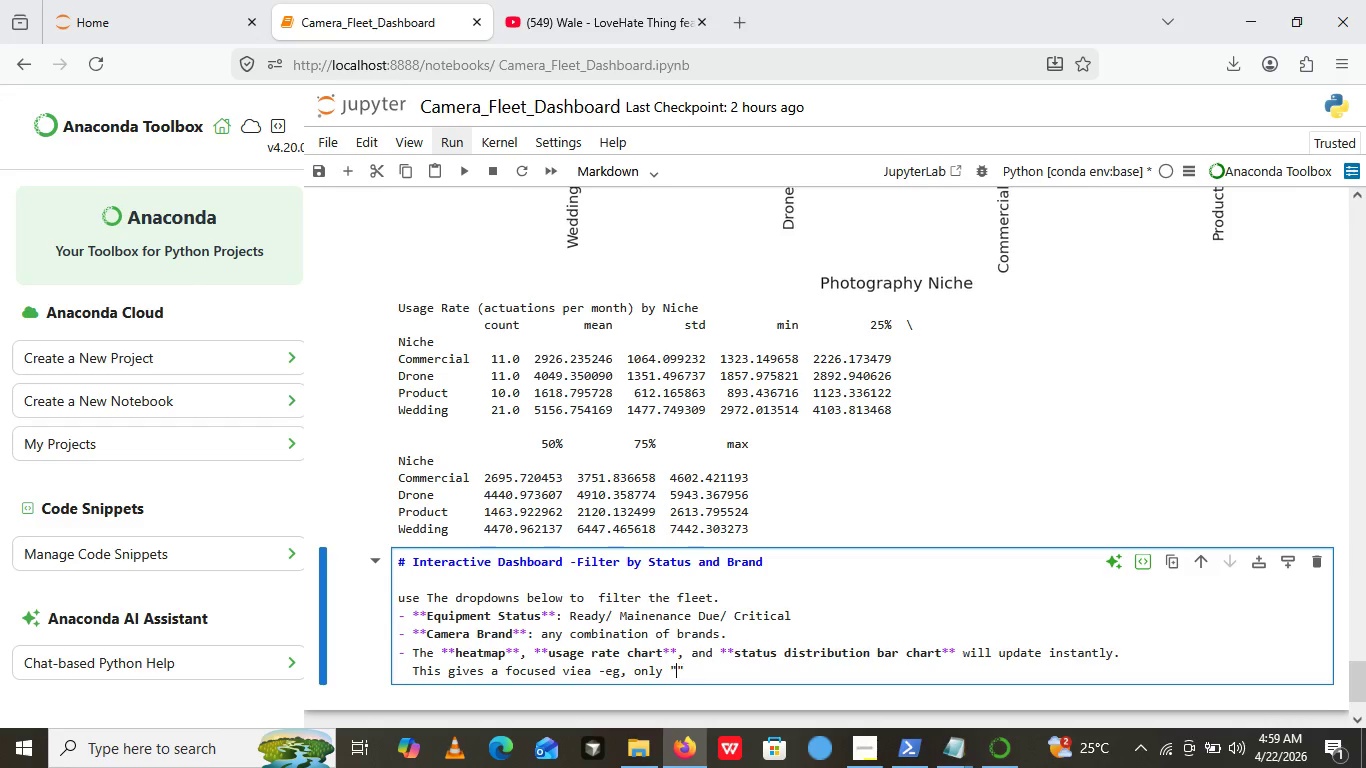 
 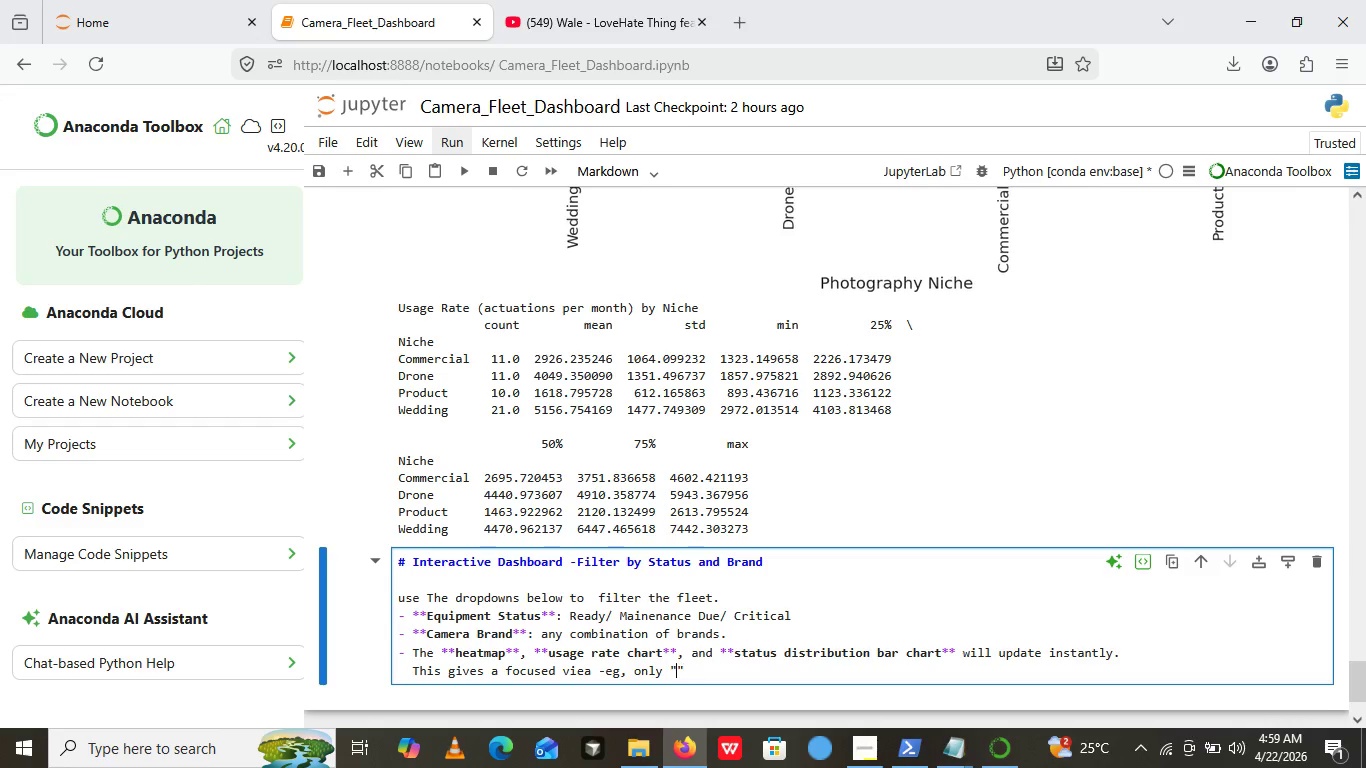 
key(ArrowLeft)
 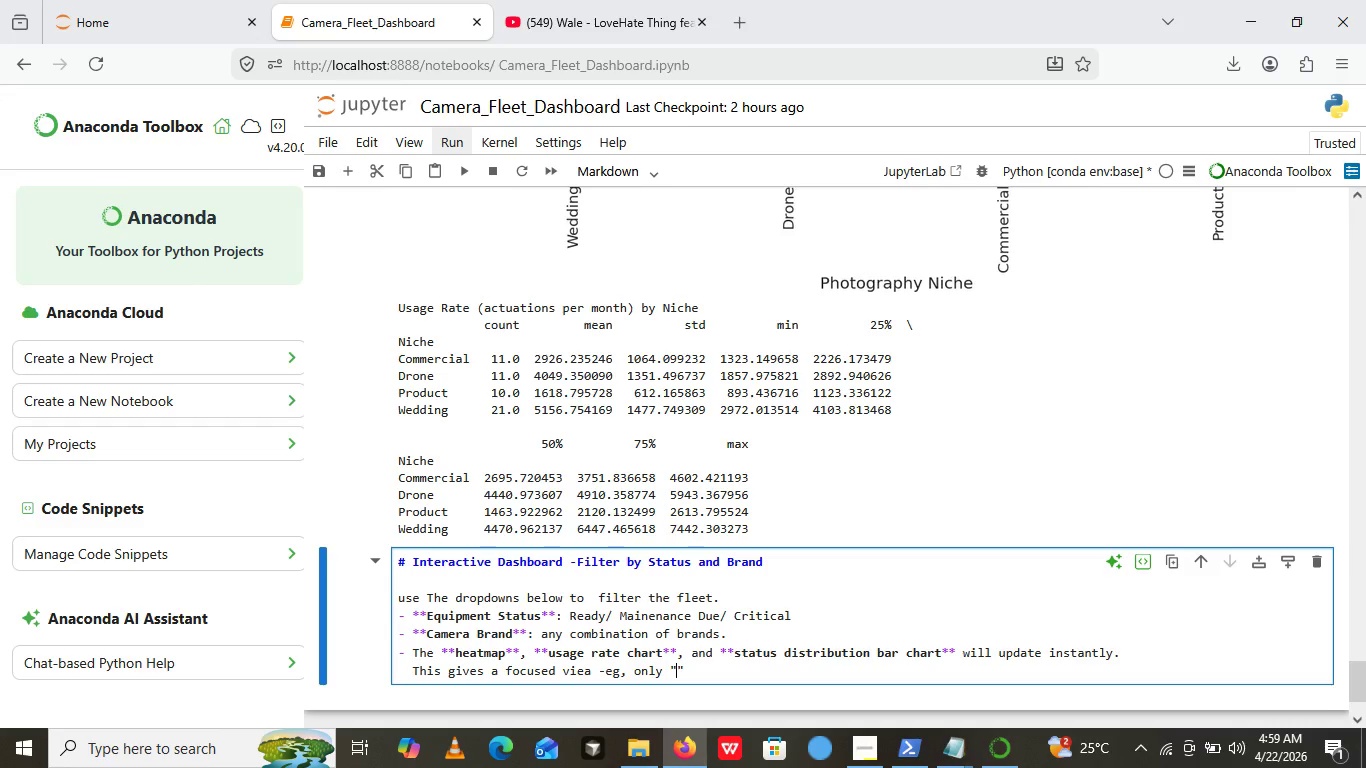 
type(Vritical)
 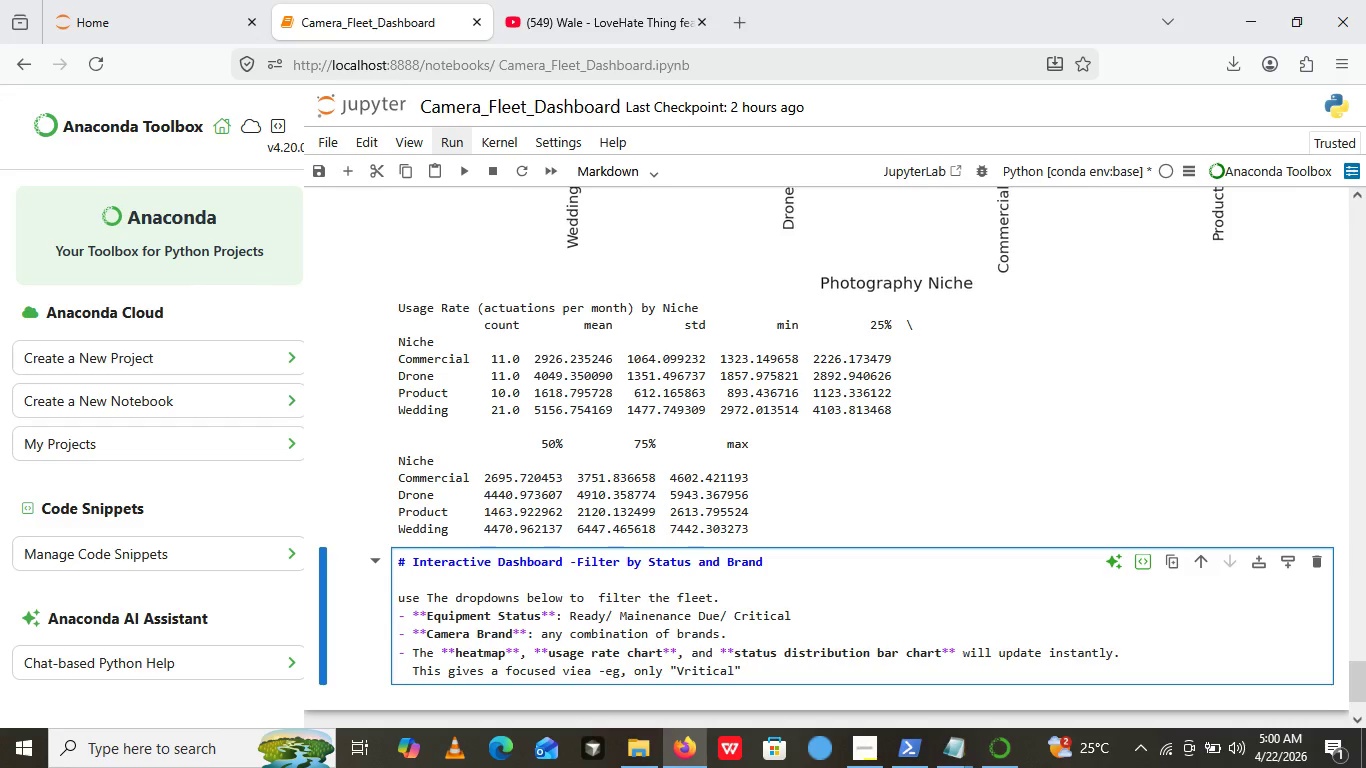 
key(ArrowLeft)
 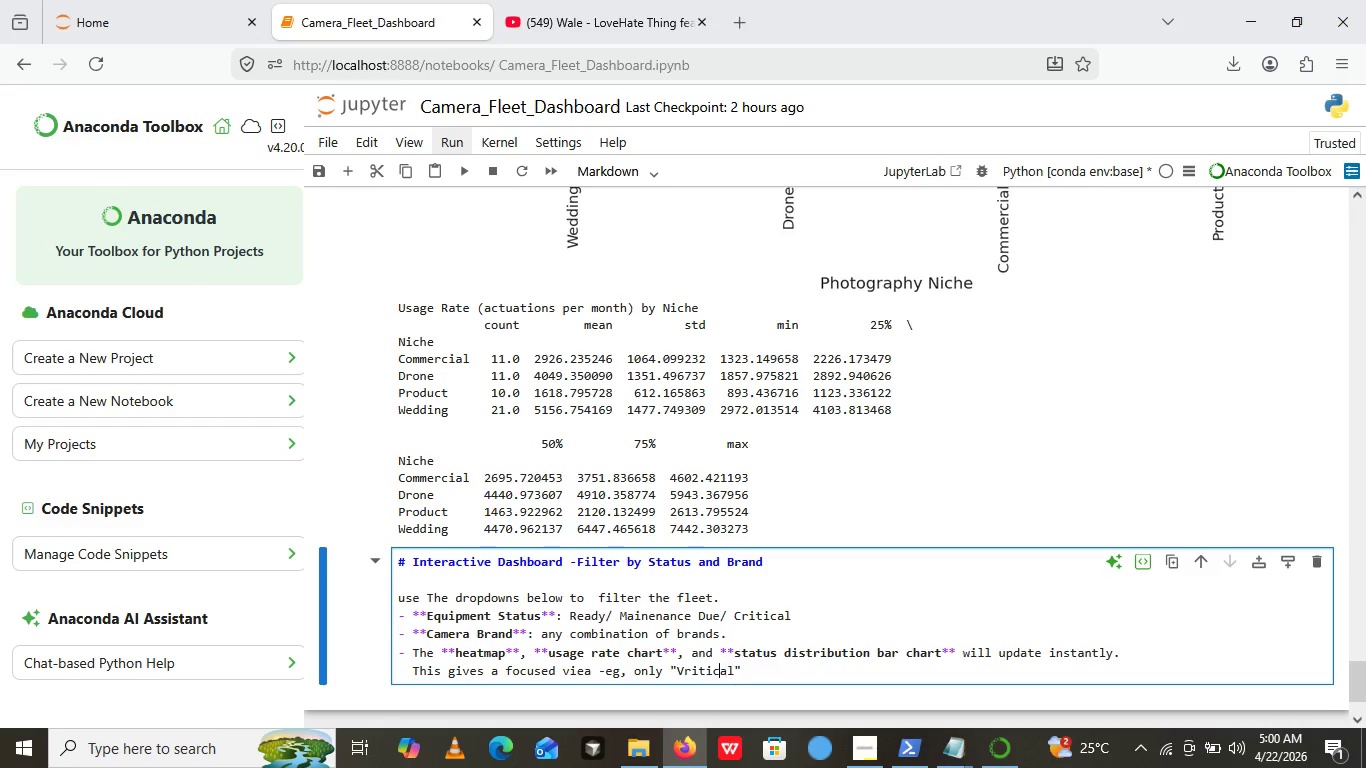 
key(ArrowLeft)
 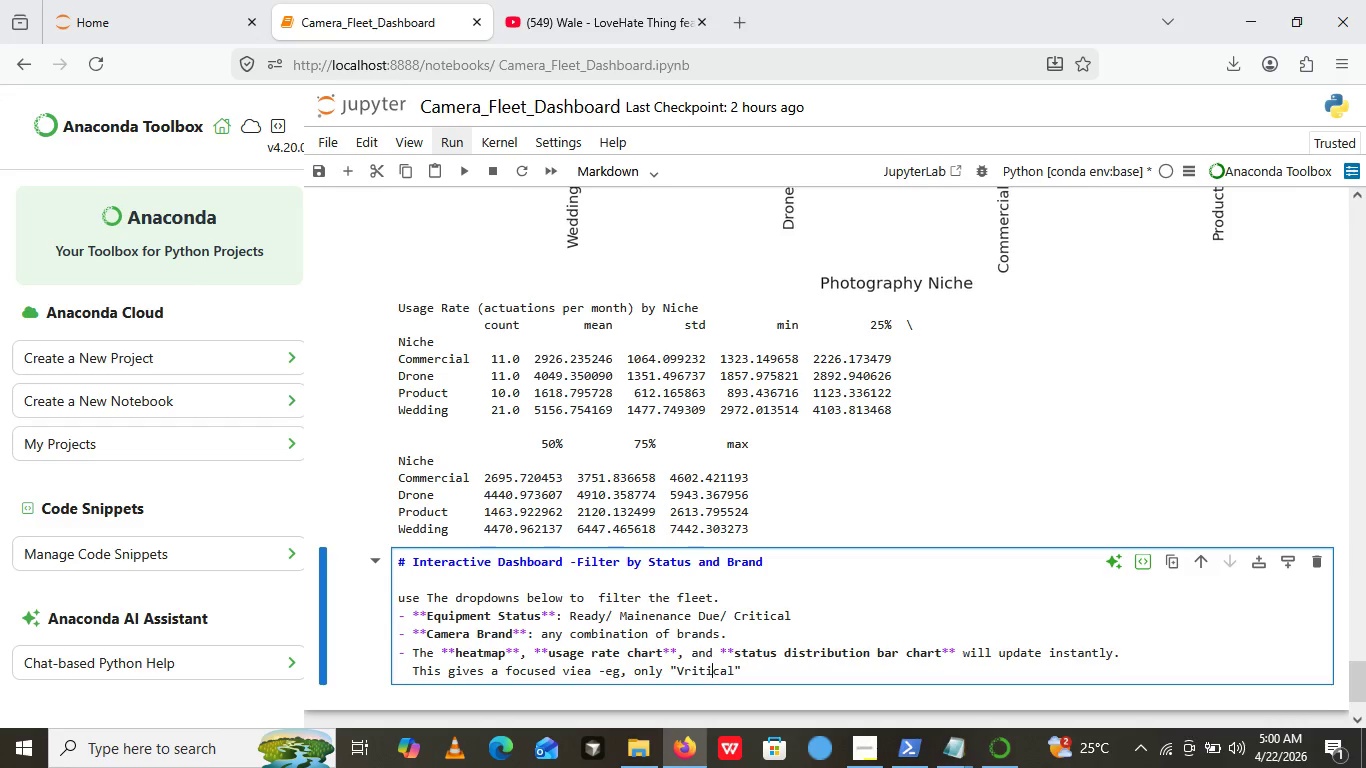 
key(ArrowLeft)
 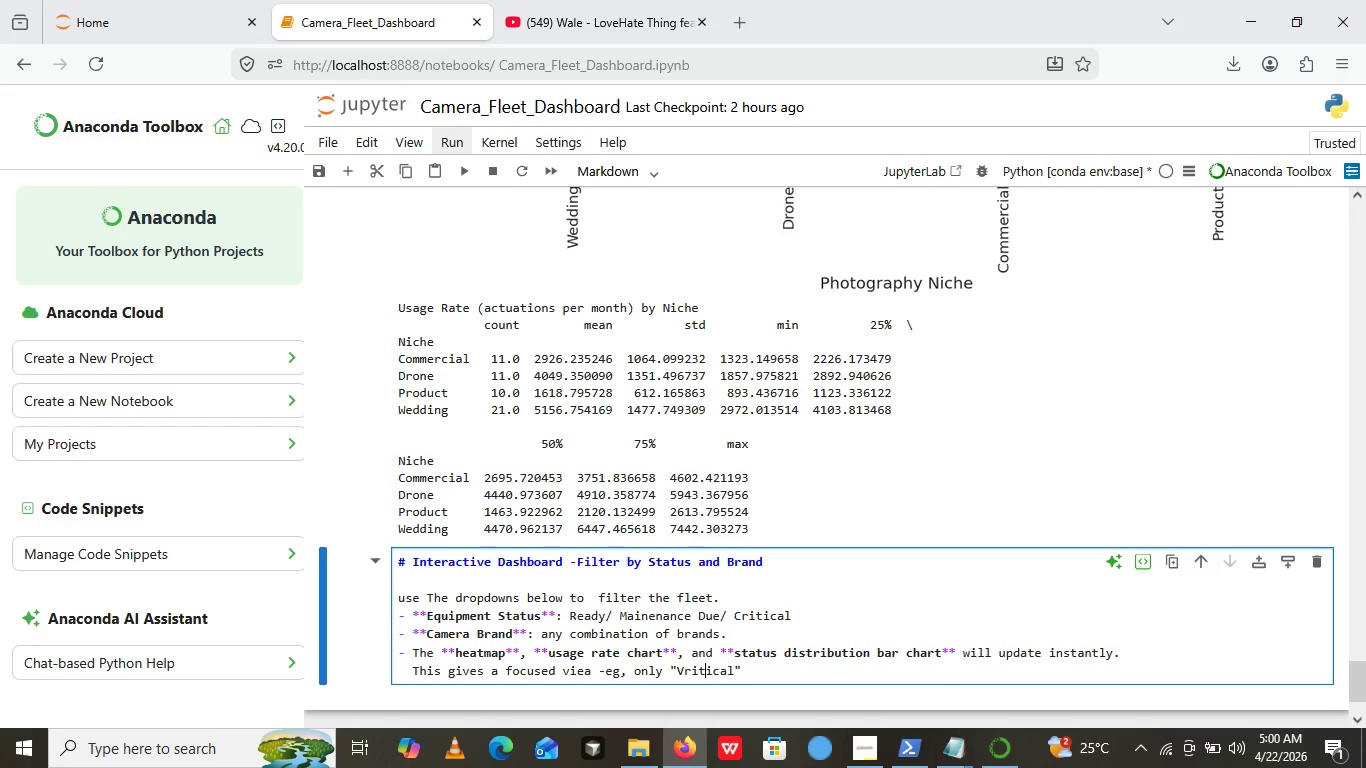 
key(ArrowLeft)
 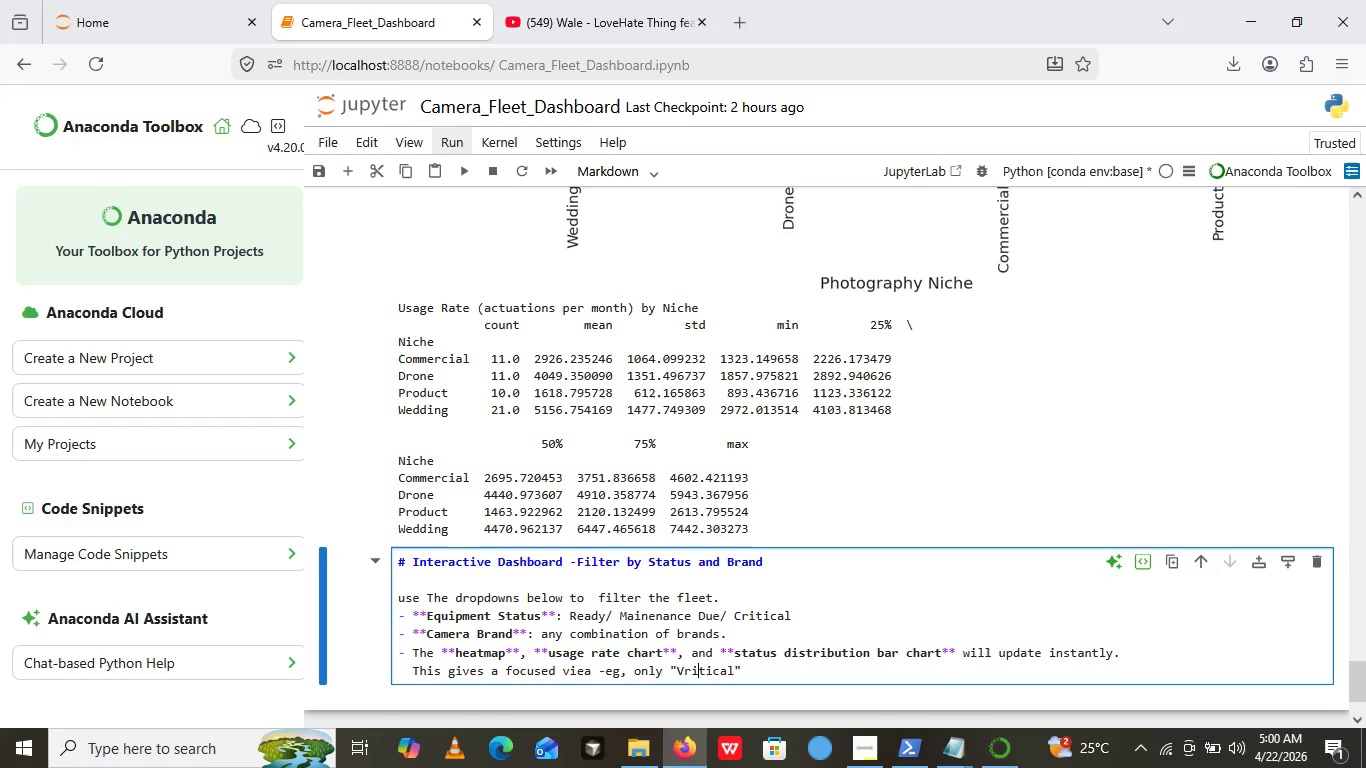 
key(ArrowLeft)
 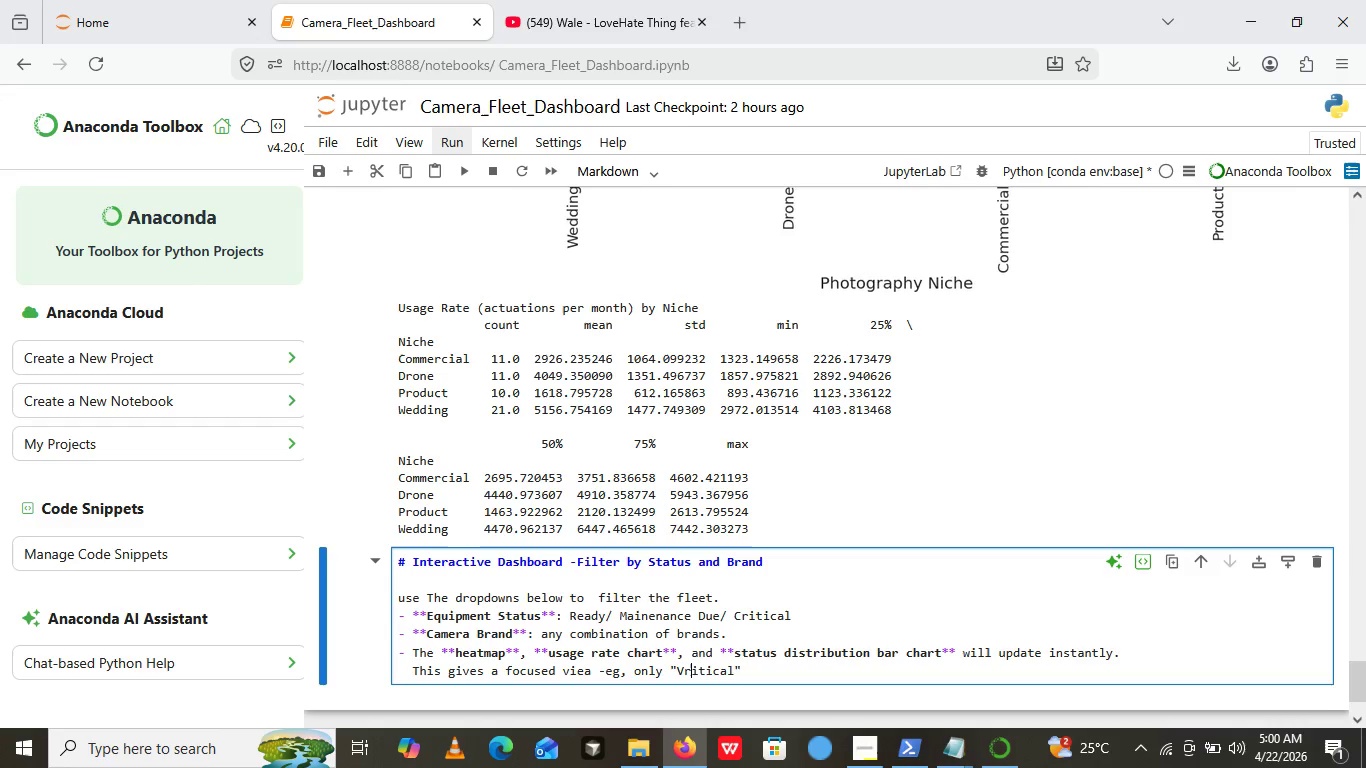 
key(ArrowLeft)
 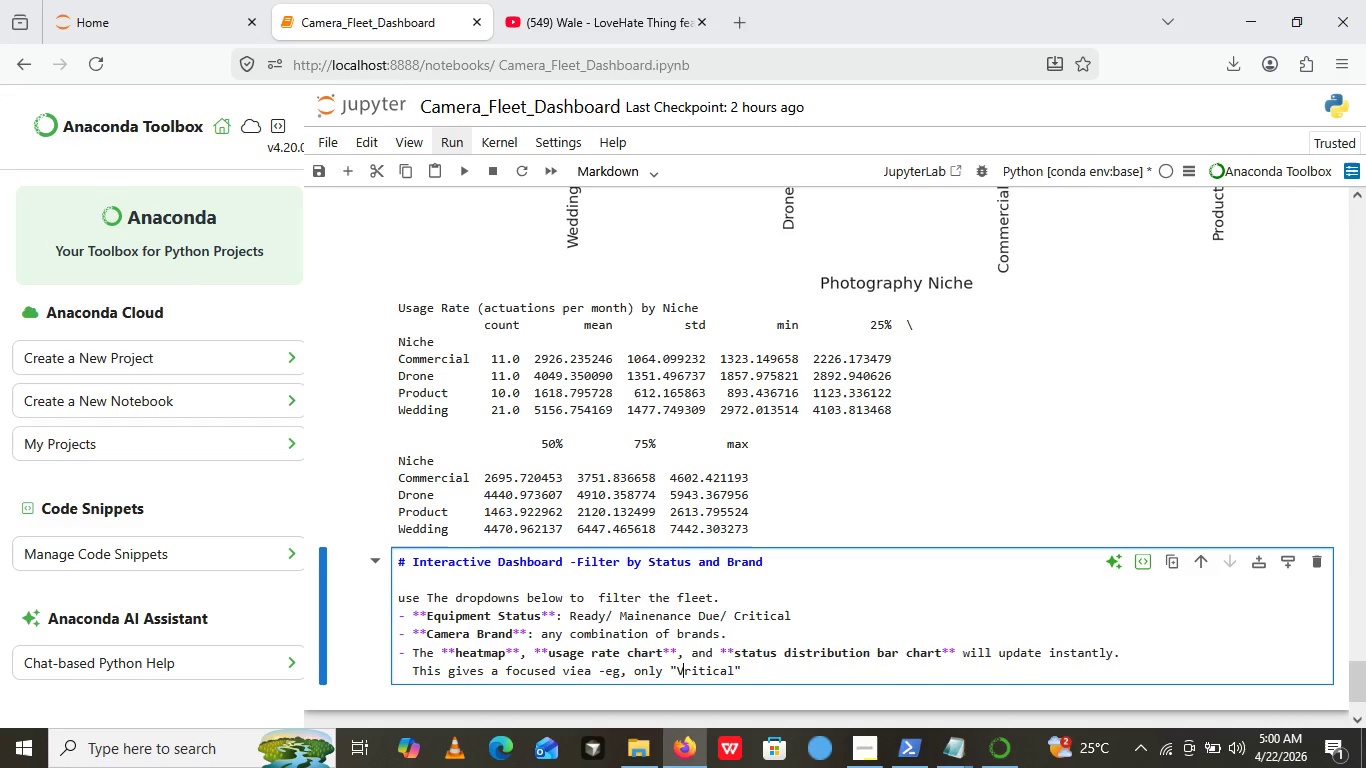 
key(ArrowLeft)
 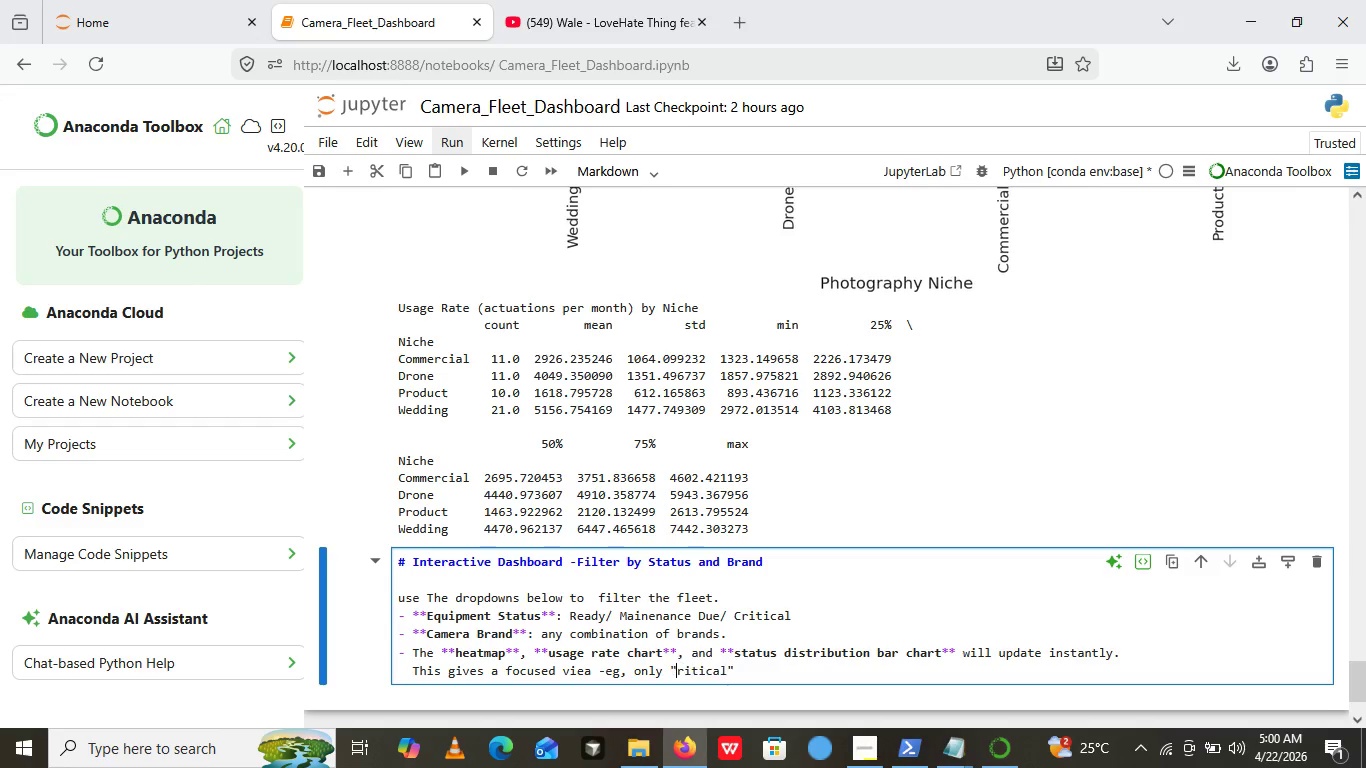 
key(Backspace)
 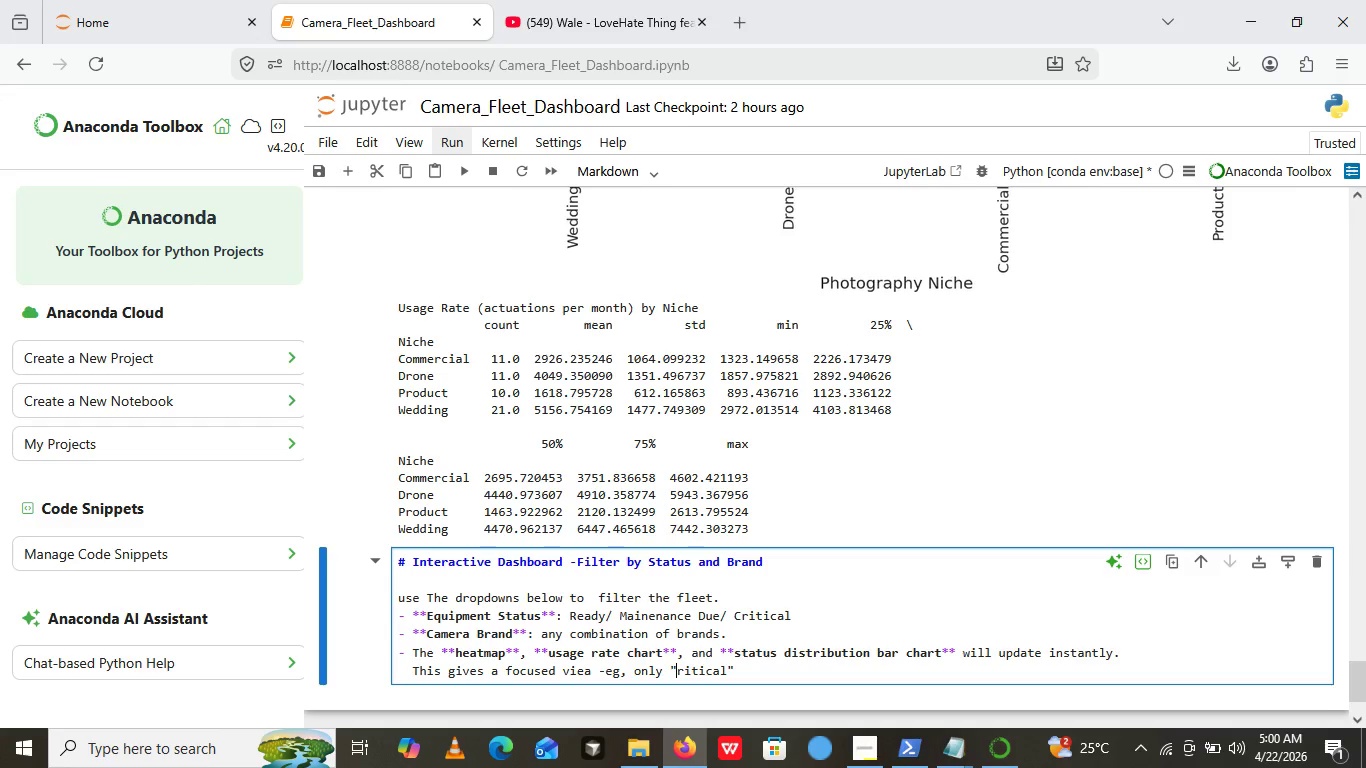 
key(Shift+C)
 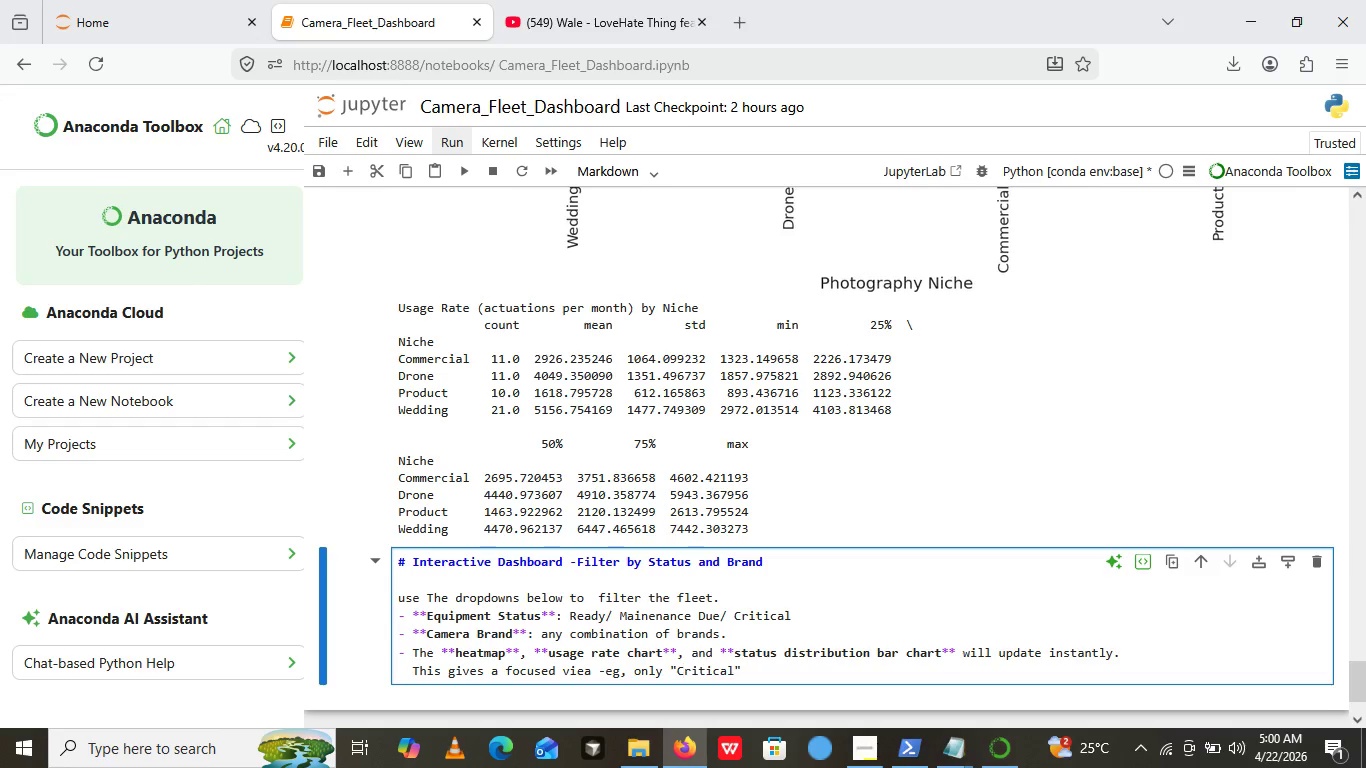 
key(ArrowRight)
 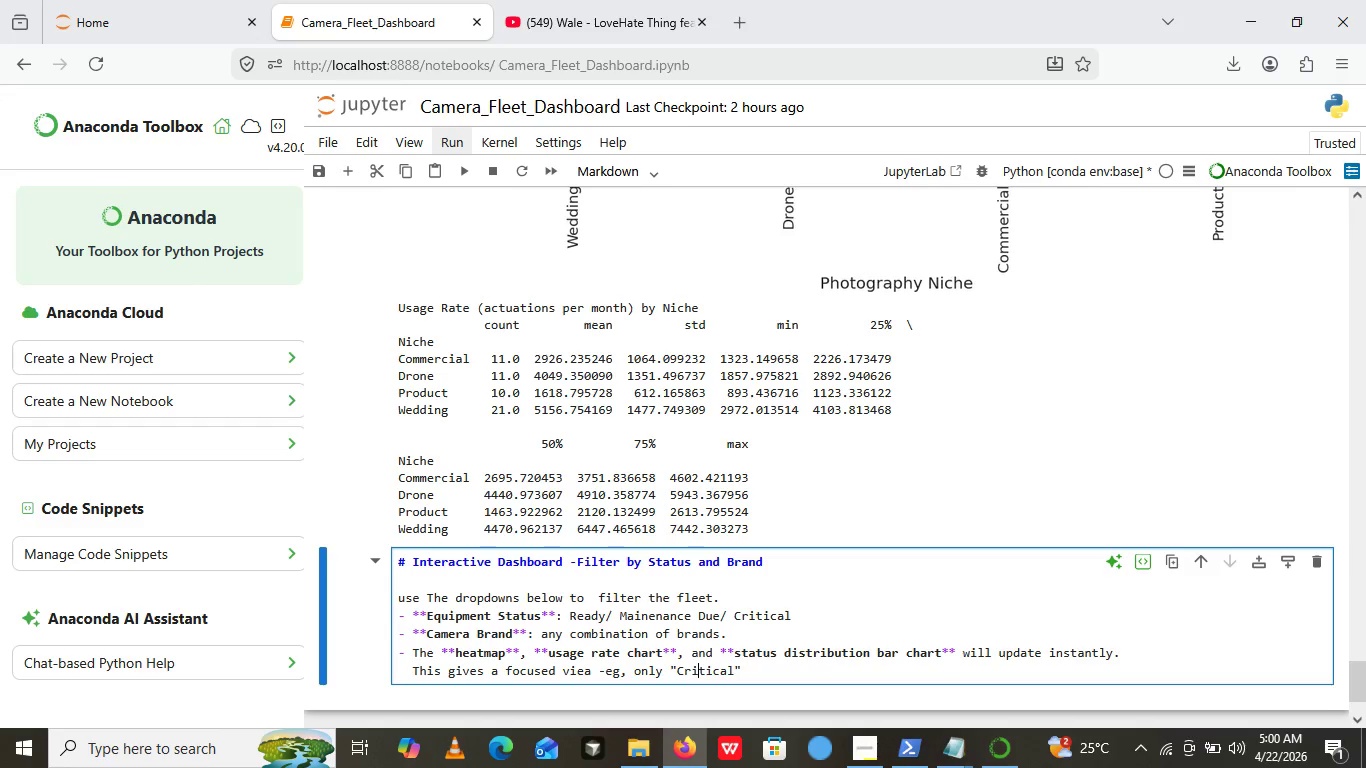 
key(ArrowRight)
 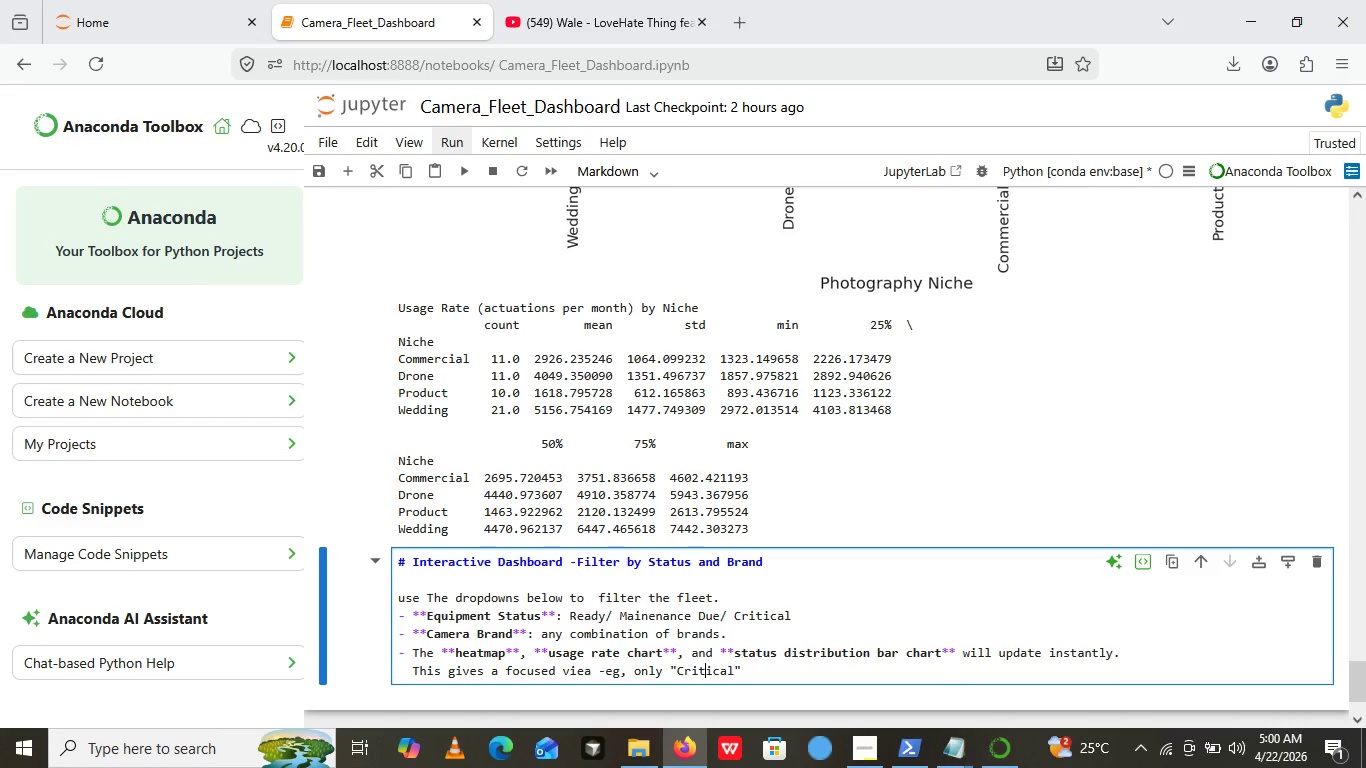 
key(ArrowRight)
 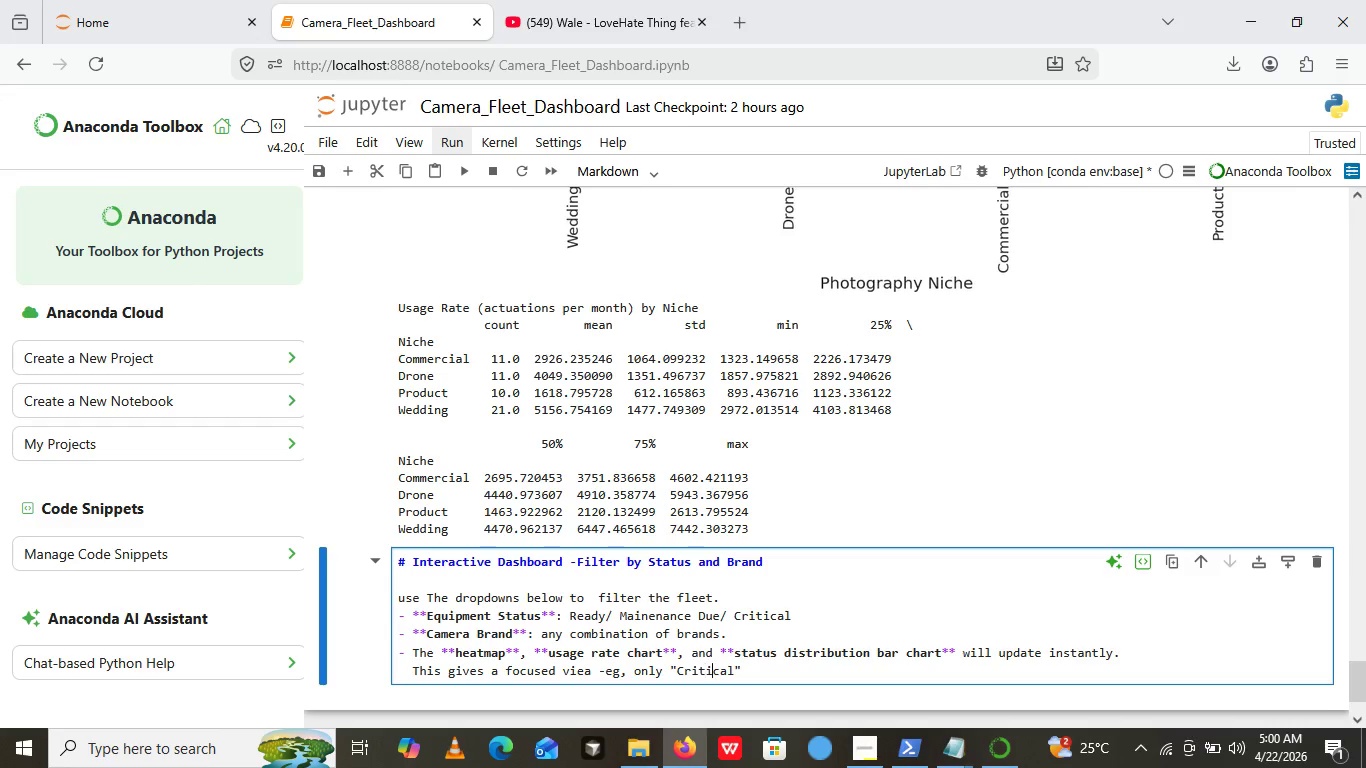 
key(ArrowRight)
 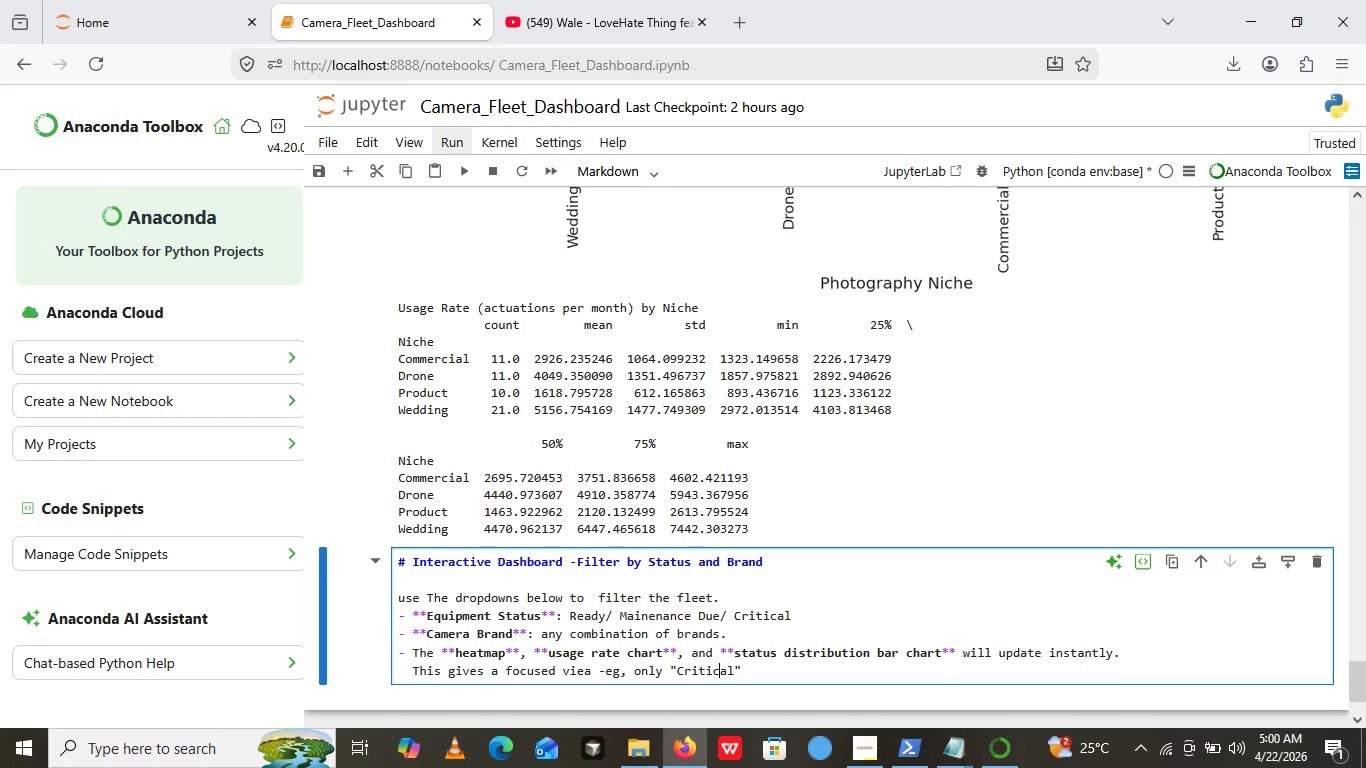 
key(ArrowRight)
 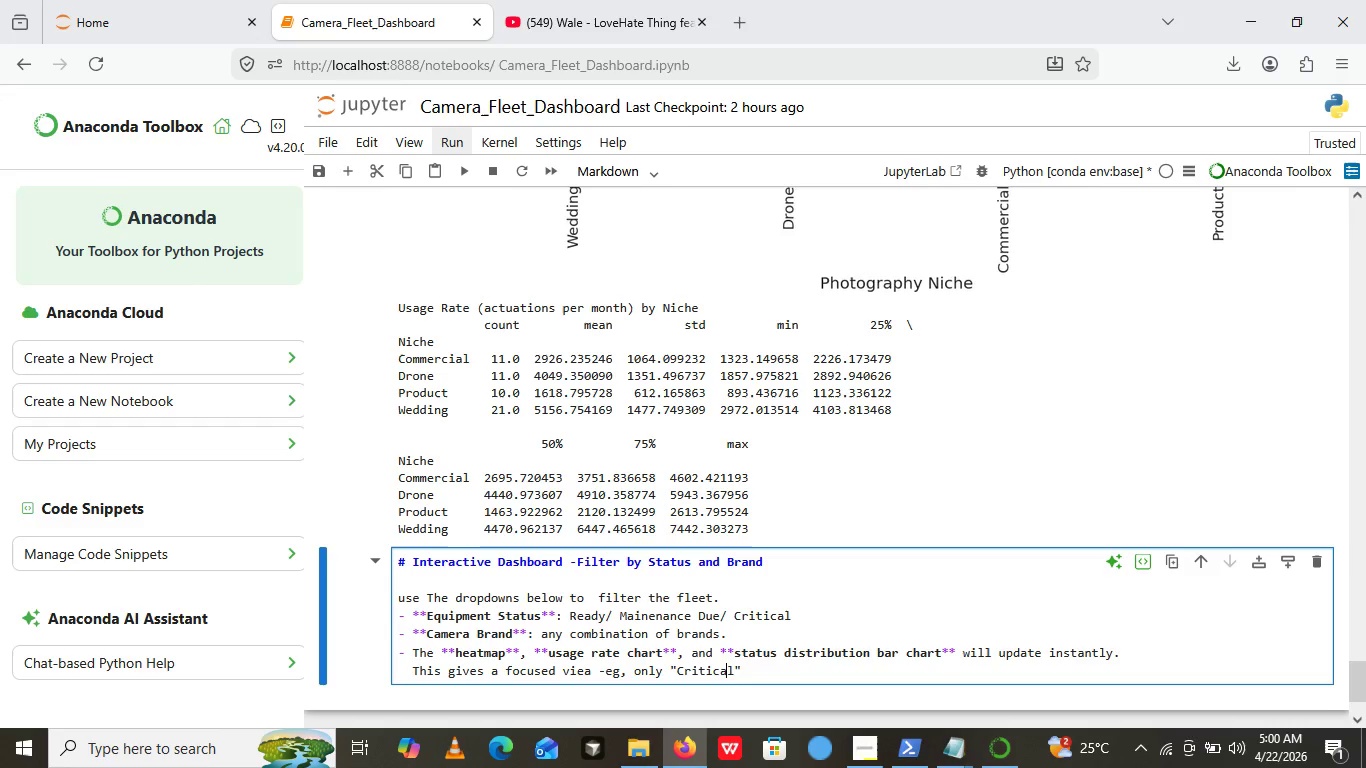 
key(ArrowRight)
 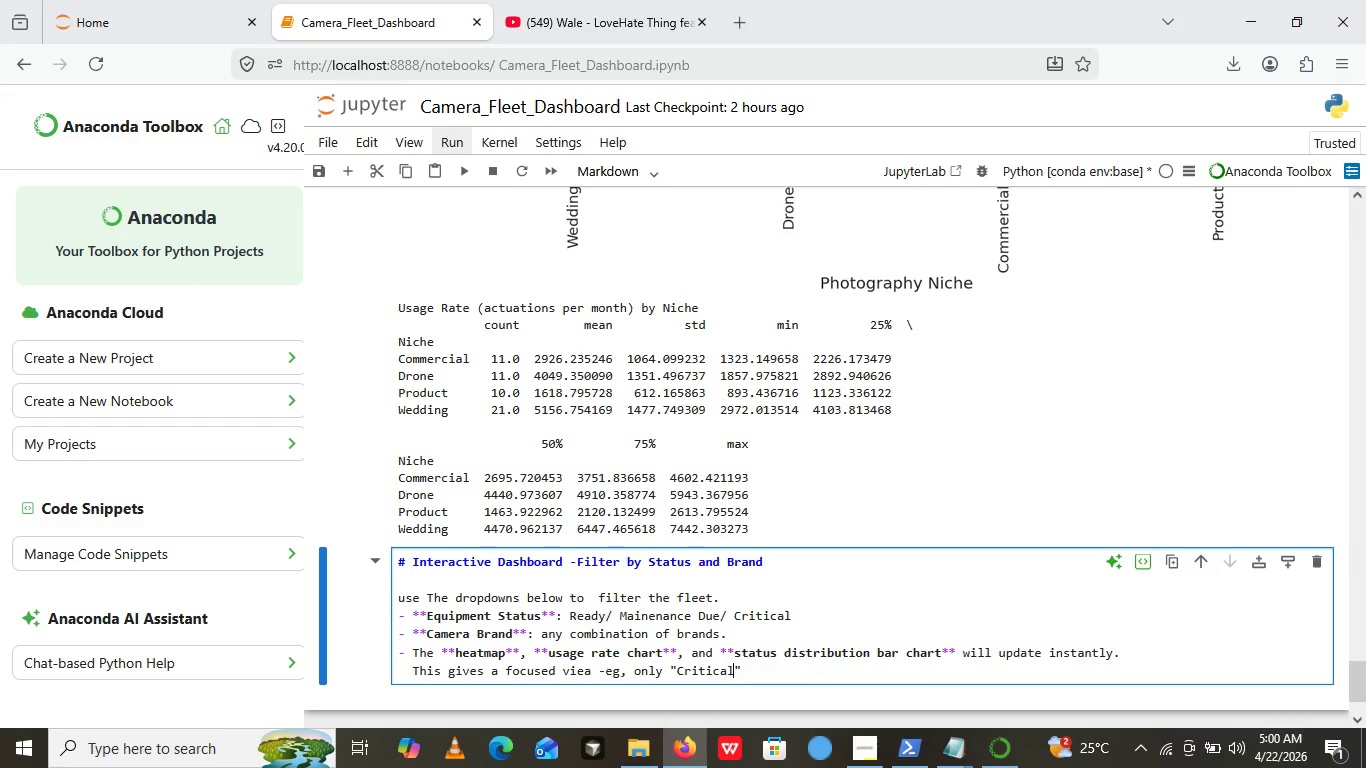 
key(ArrowRight)
 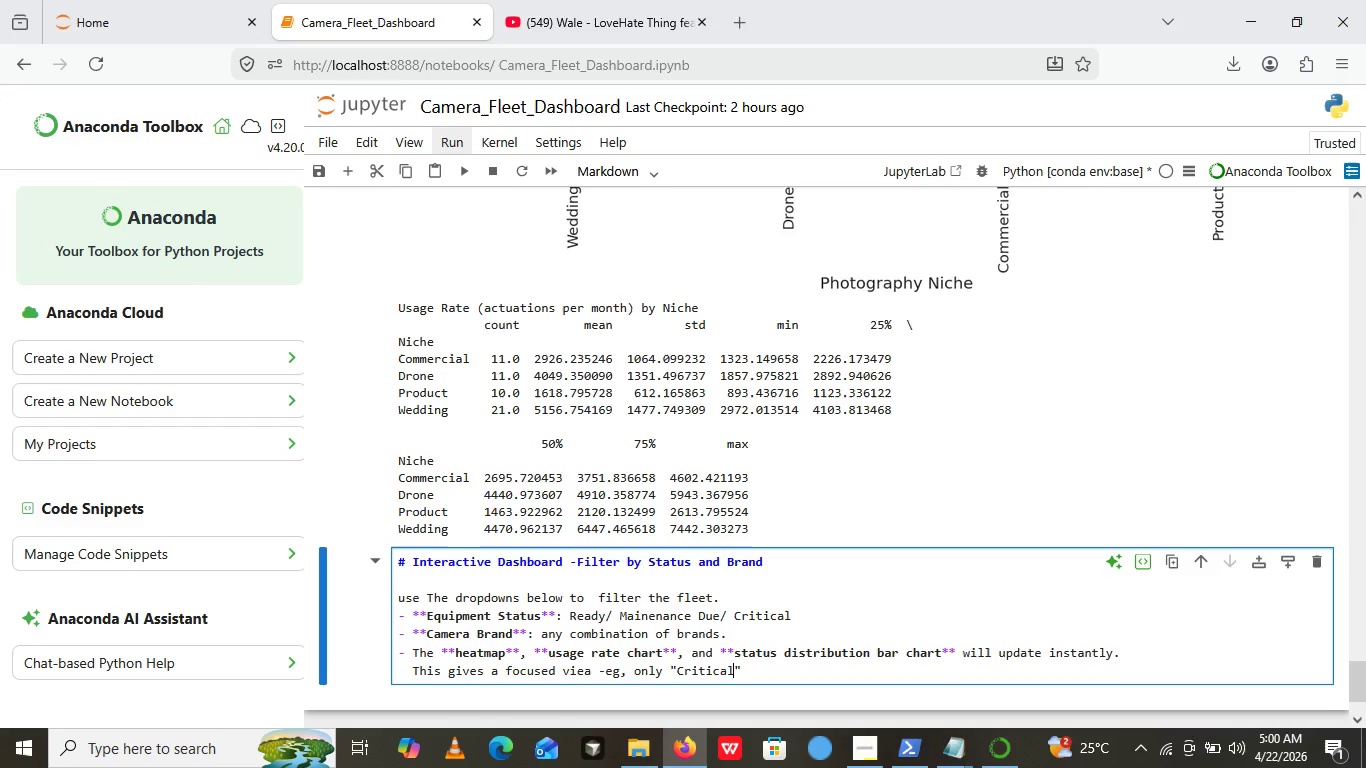 
key(ArrowRight)
 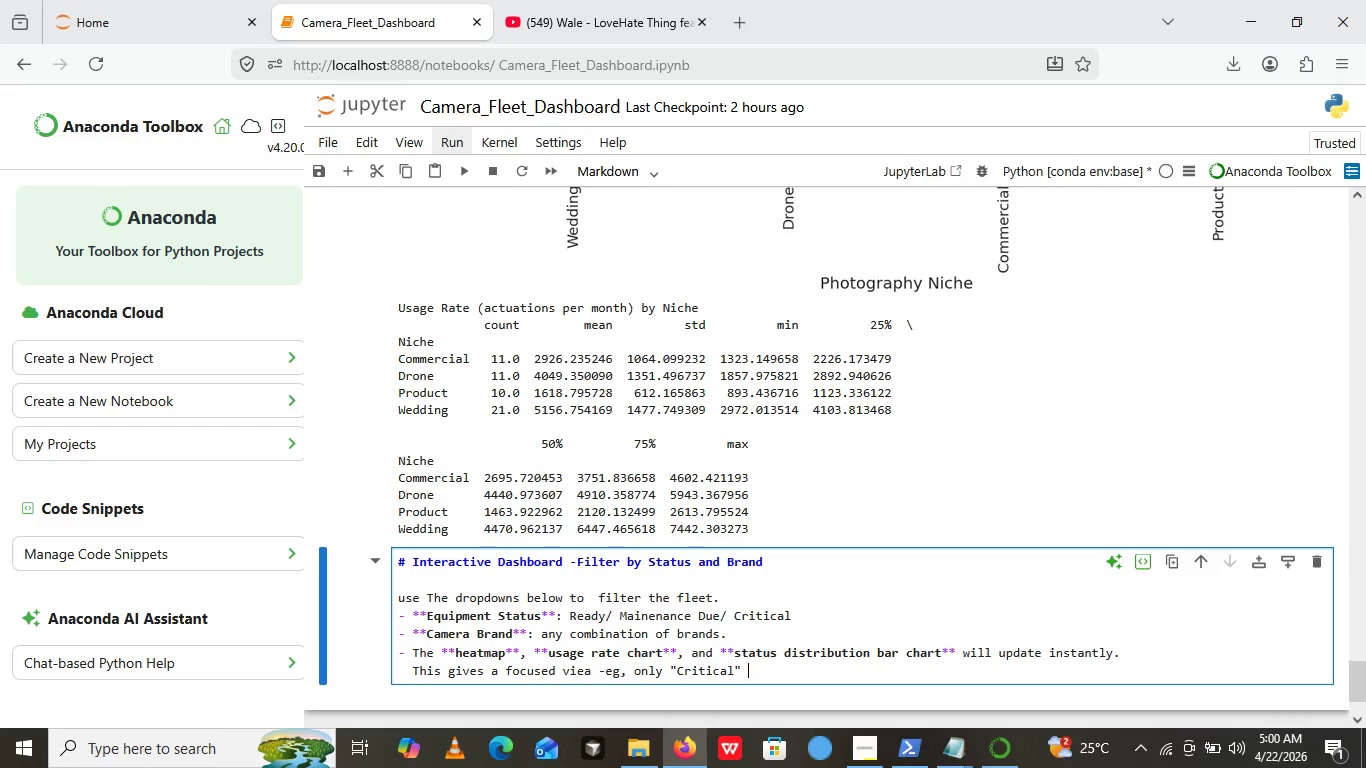 
type( cameras )
key(Backspace)
type(, or only sony cameras)
 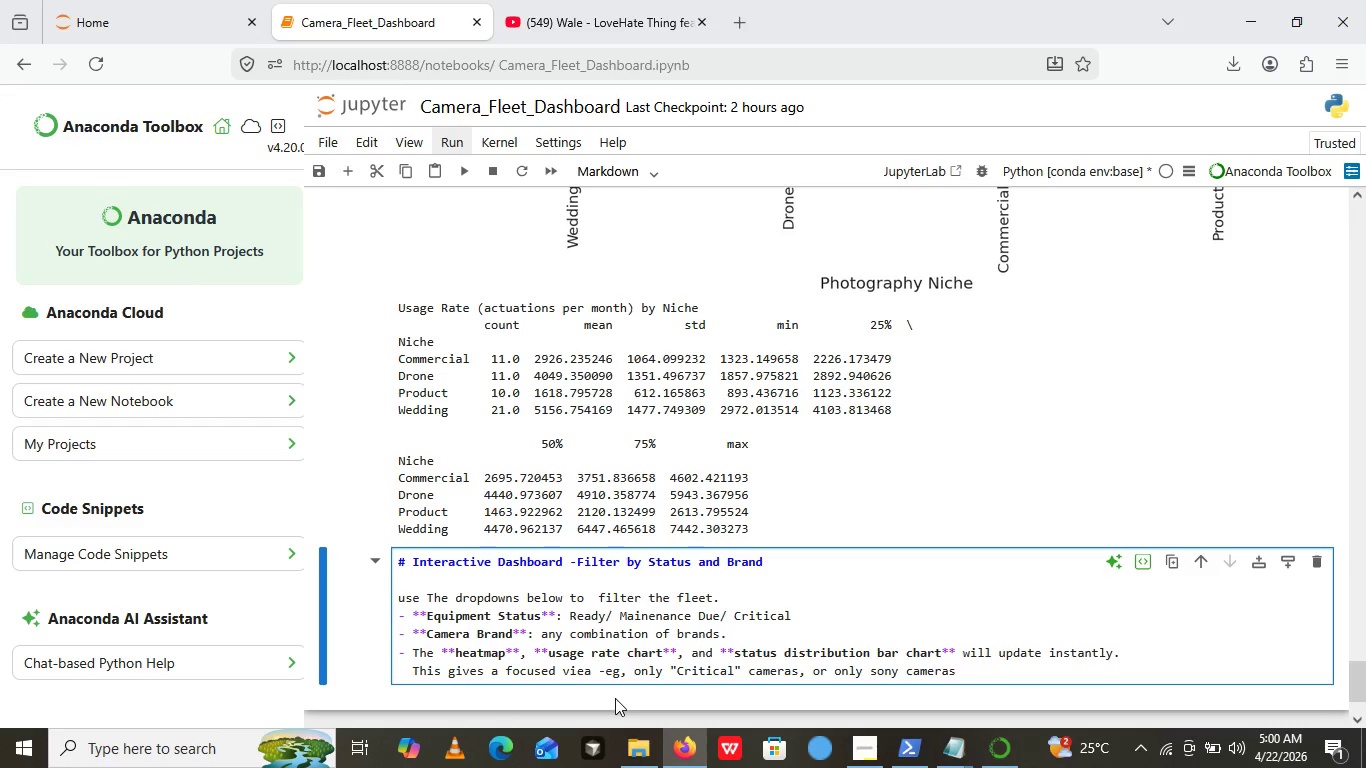 
scroll: coordinate [610, 698], scroll_direction: down, amount: 1.0
 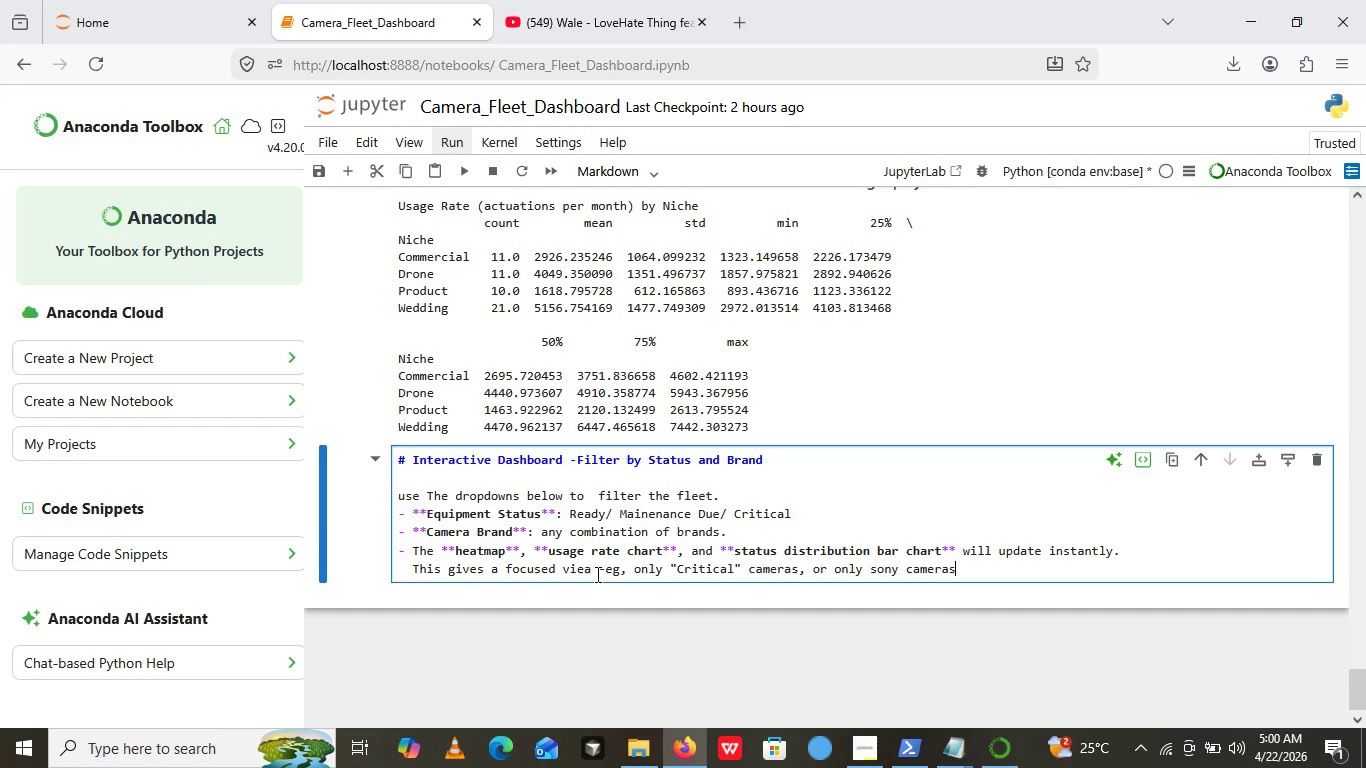 
left_click([606, 572])
 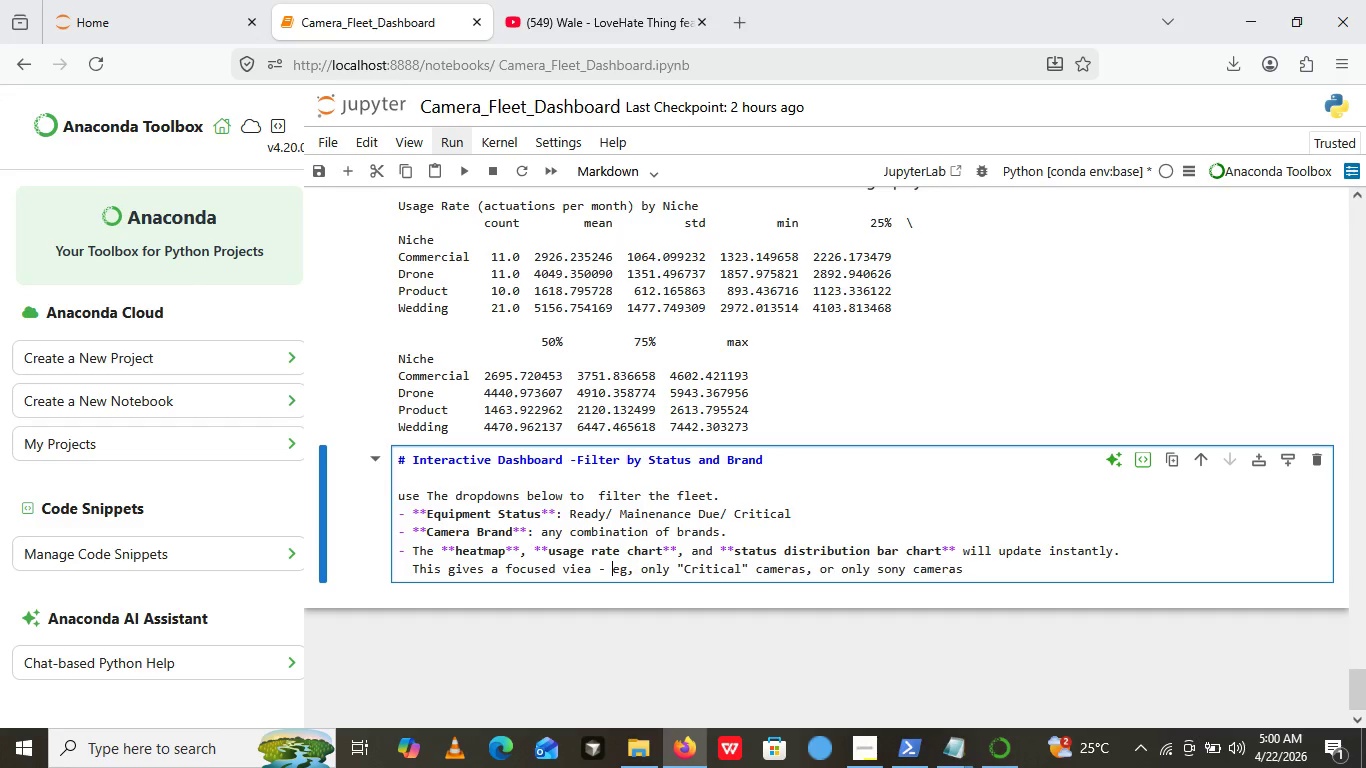 
key(Space)
 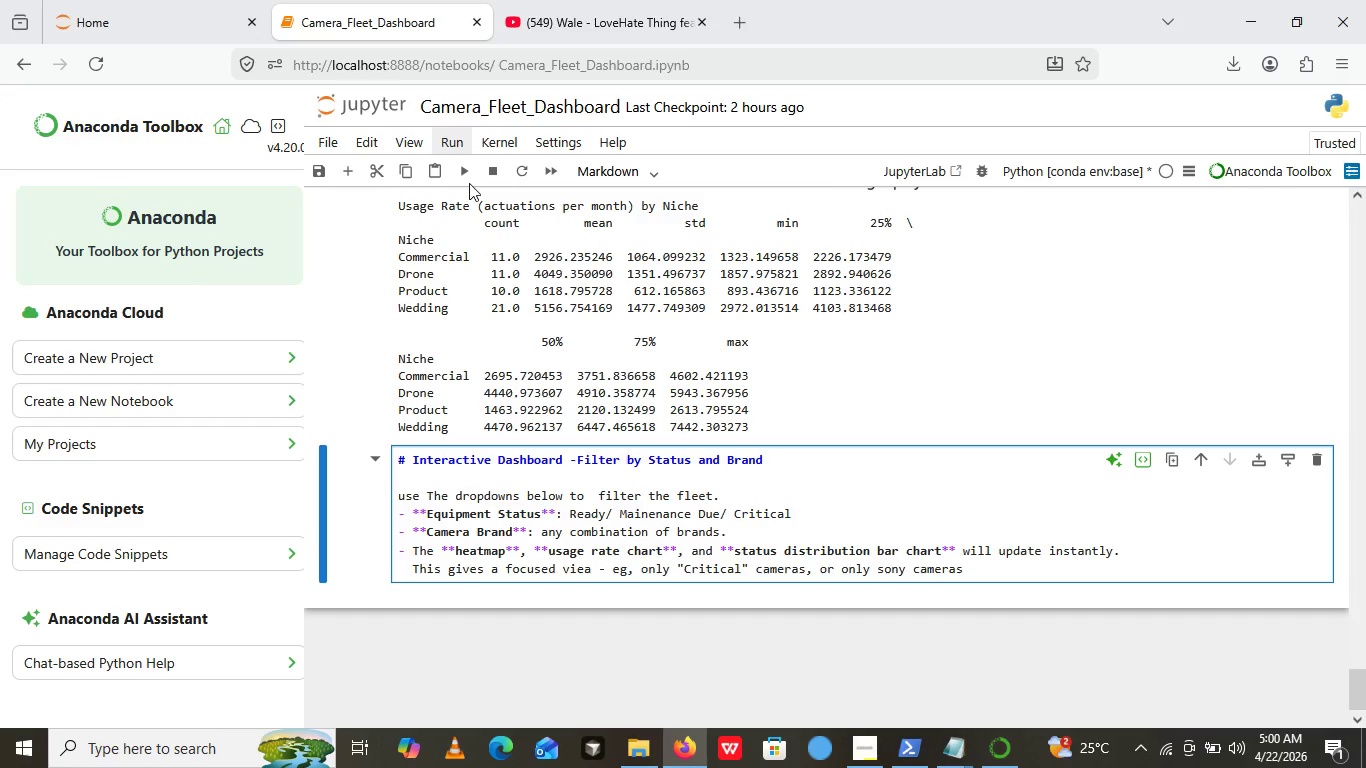 
left_click([462, 160])
 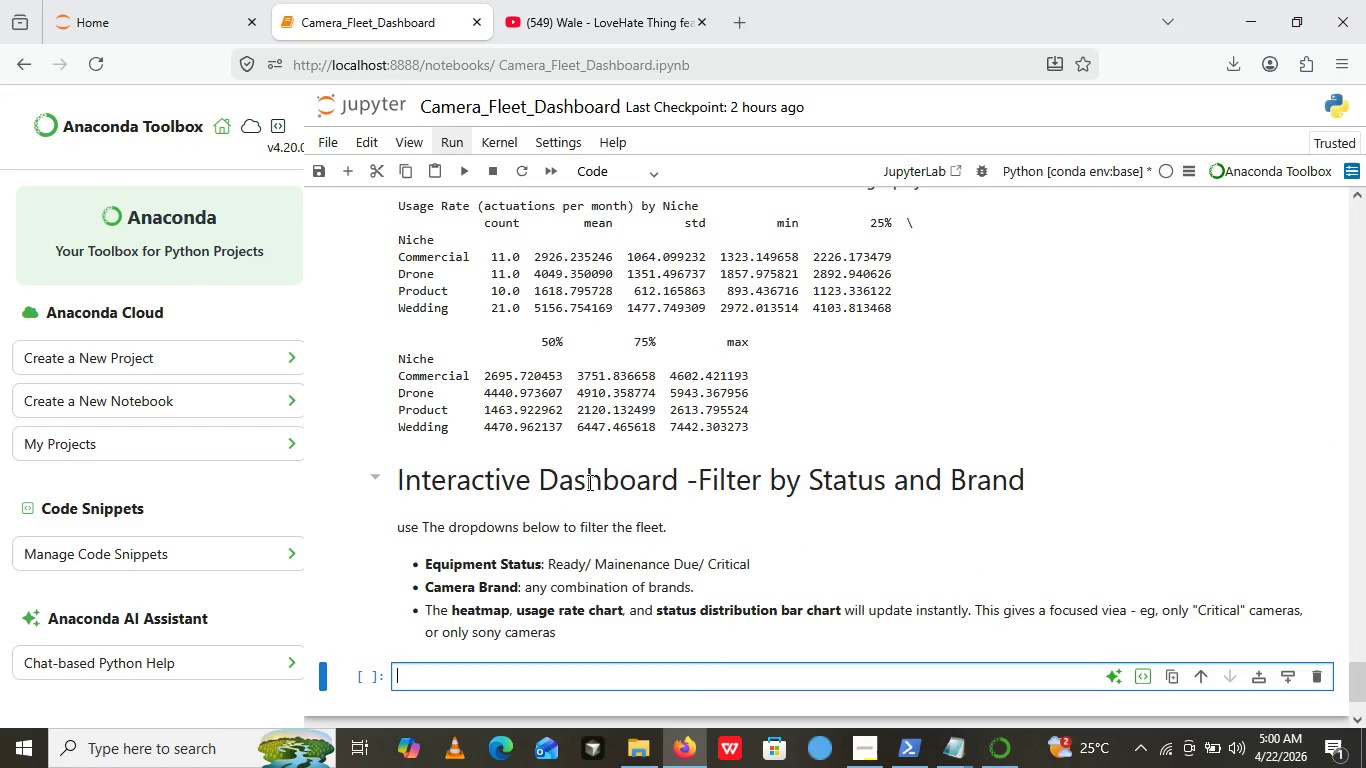 
scroll: coordinate [594, 518], scroll_direction: down, amount: 3.0
 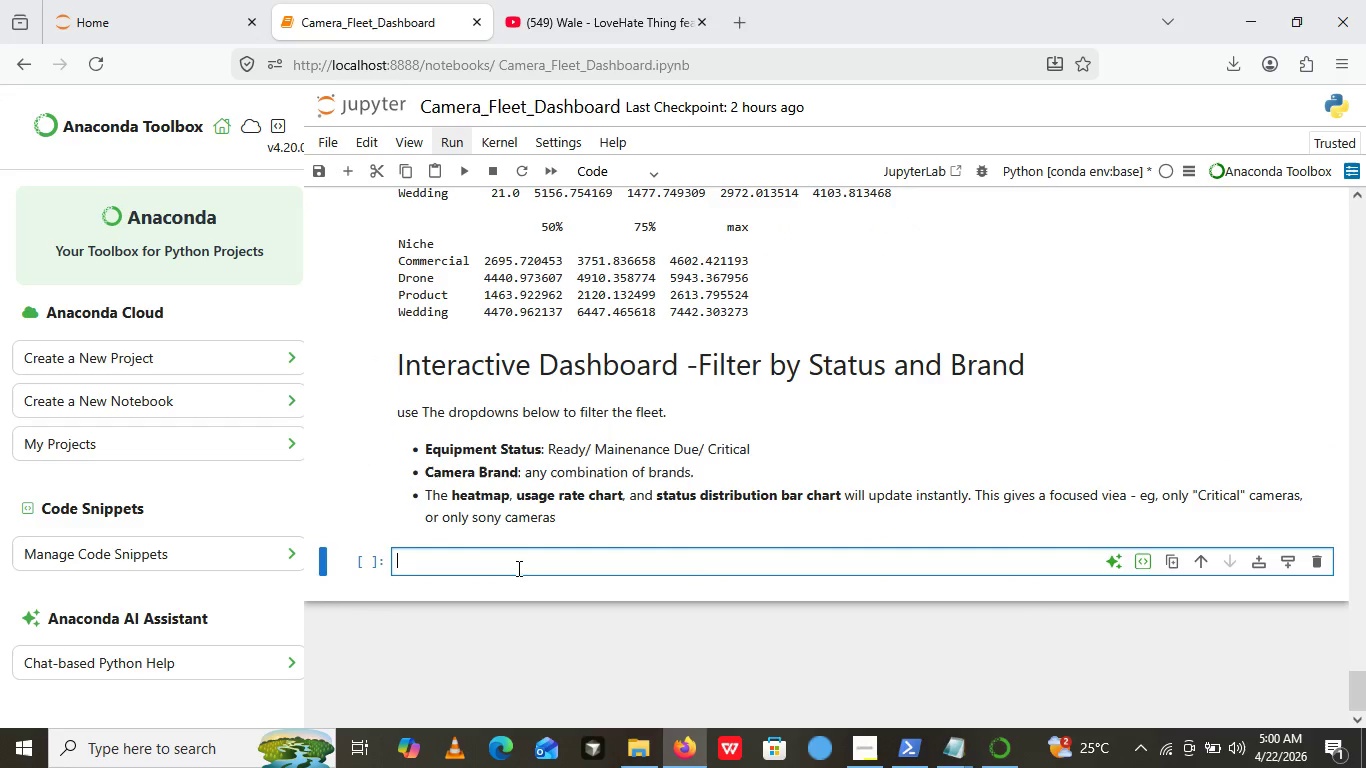 
left_click([430, 456])
 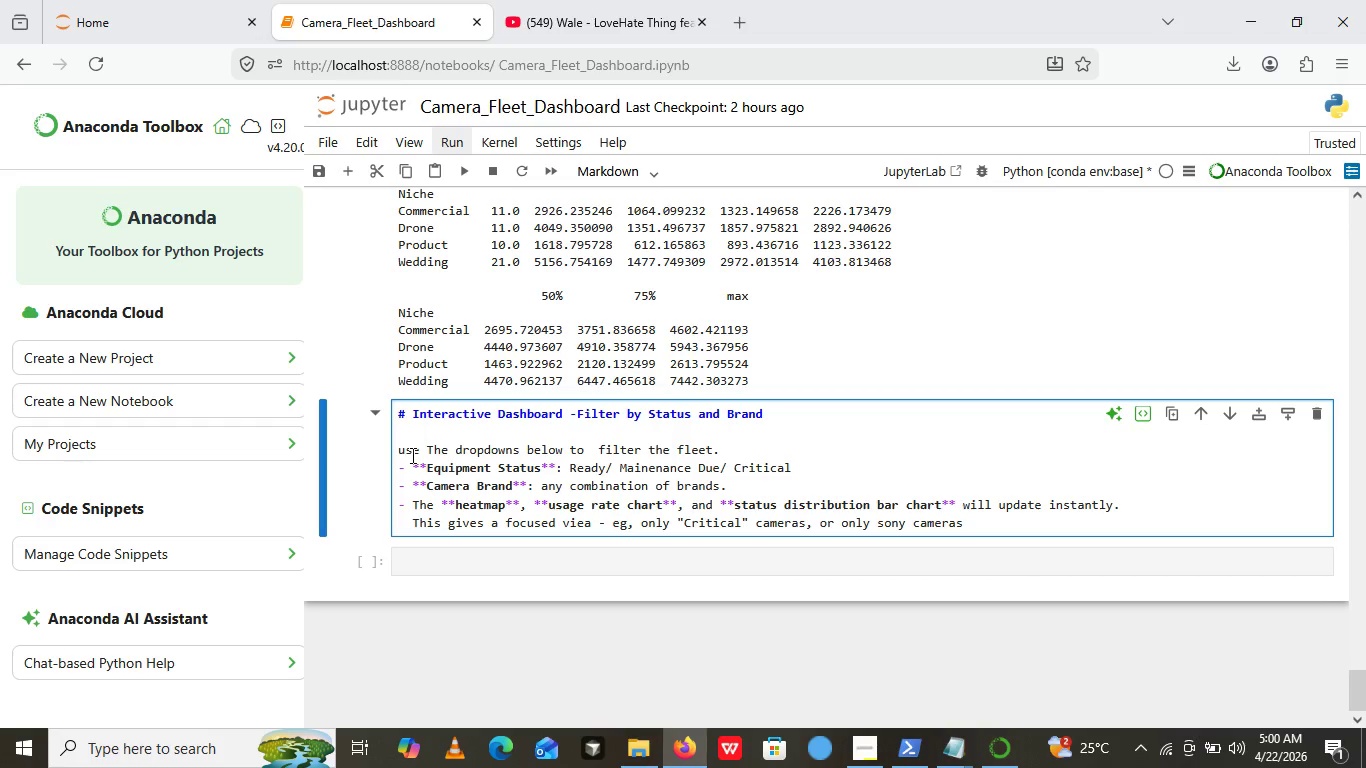 
key(Backspace)
 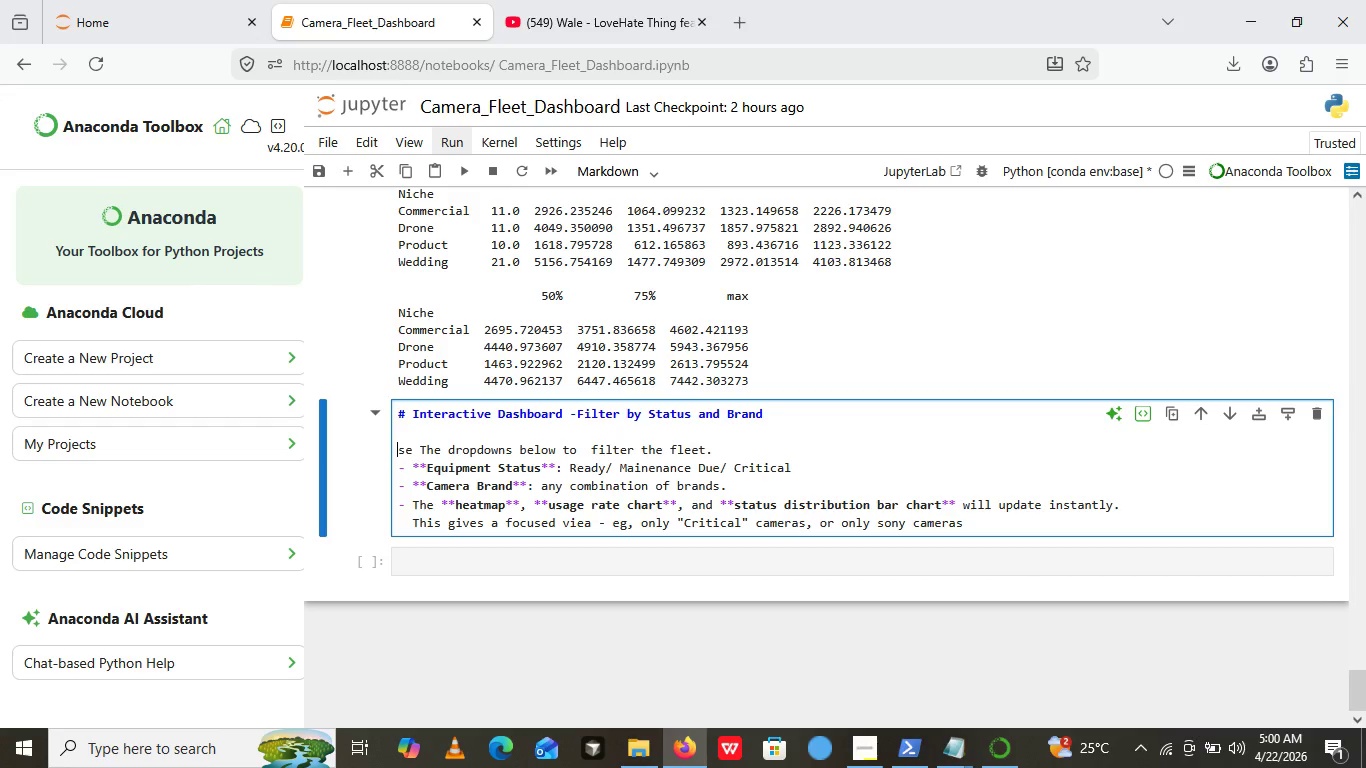 
key(Shift+U)
 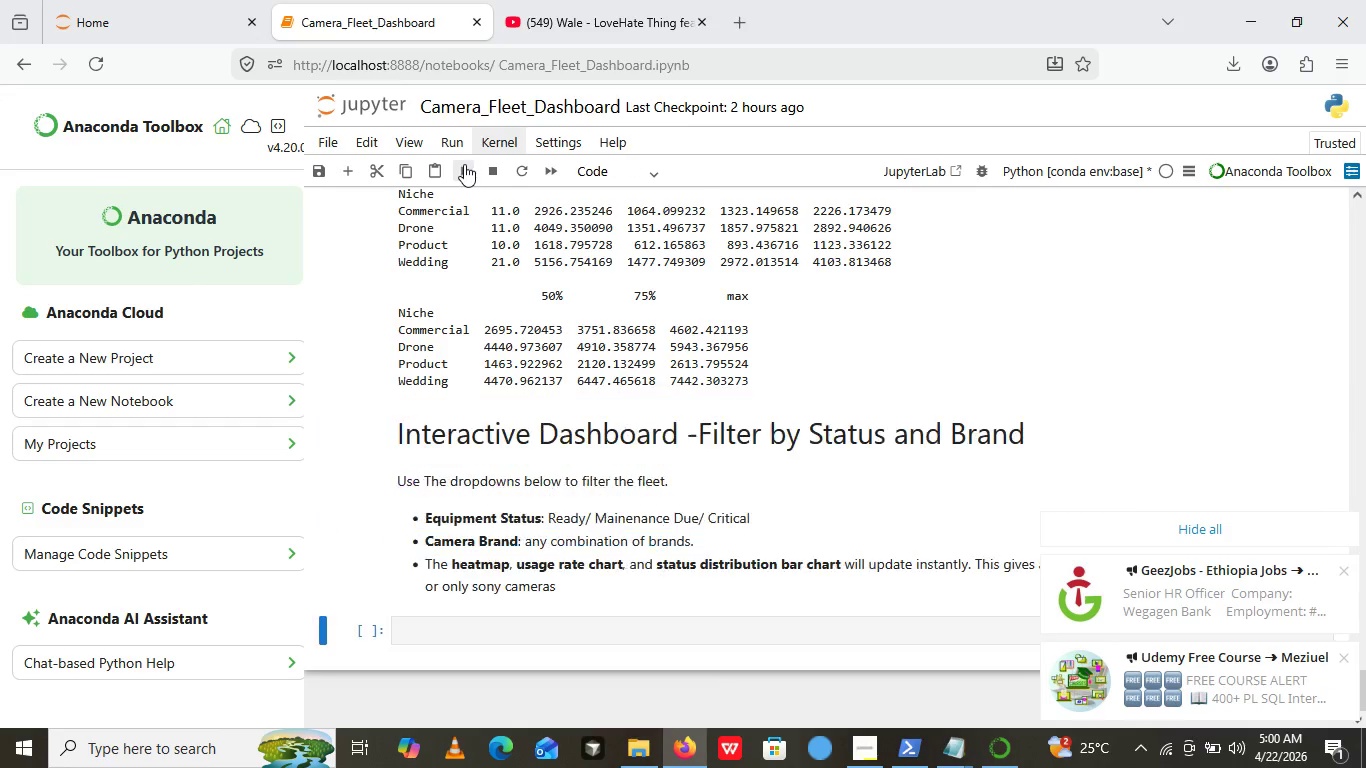 
wait(5.77)
 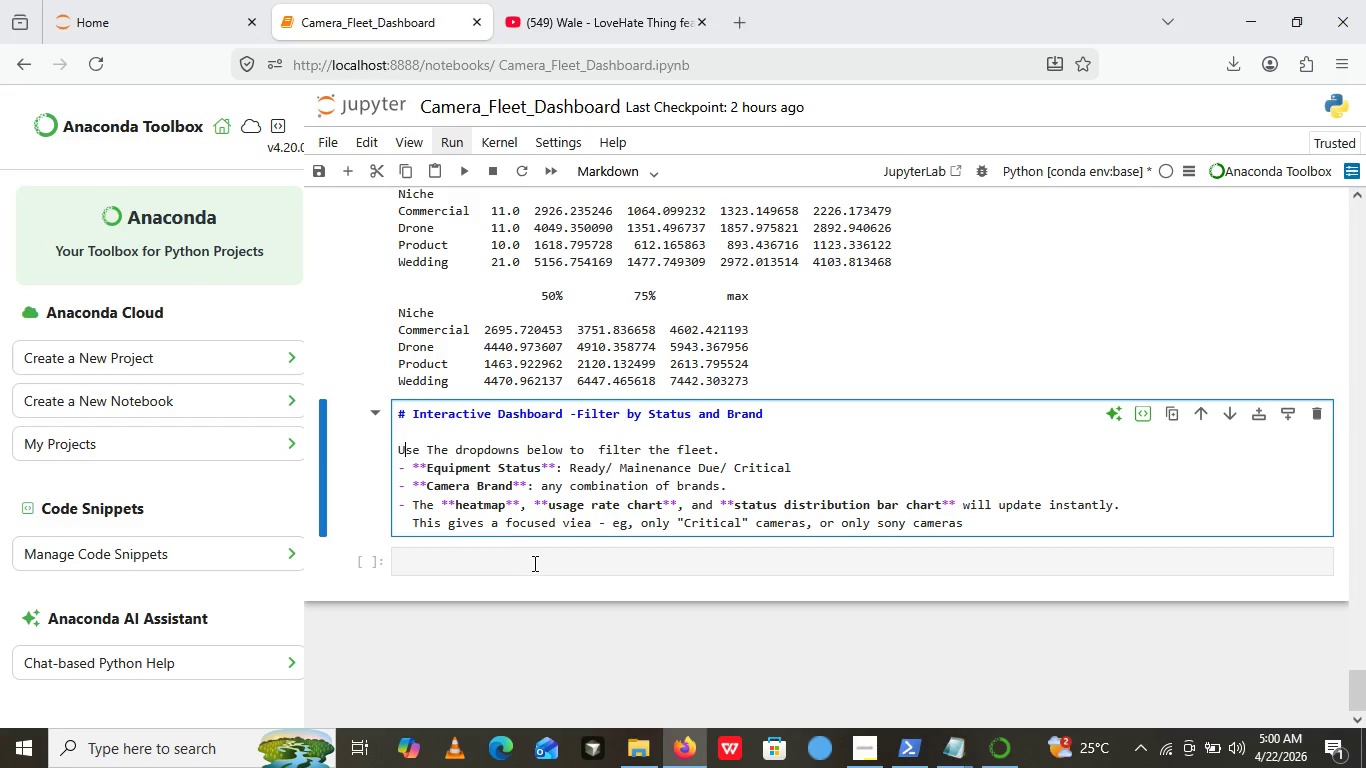 
left_click([1138, 525])
 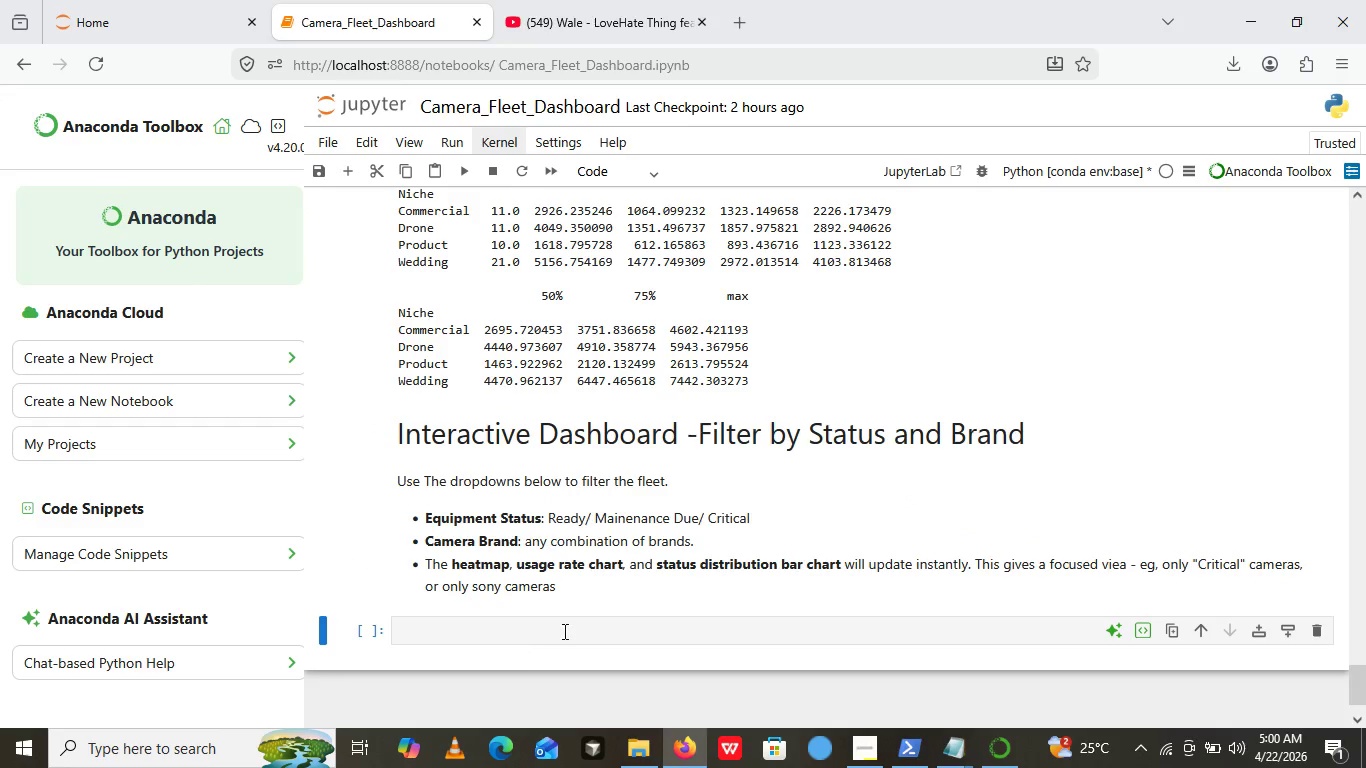 
left_click([563, 631])
 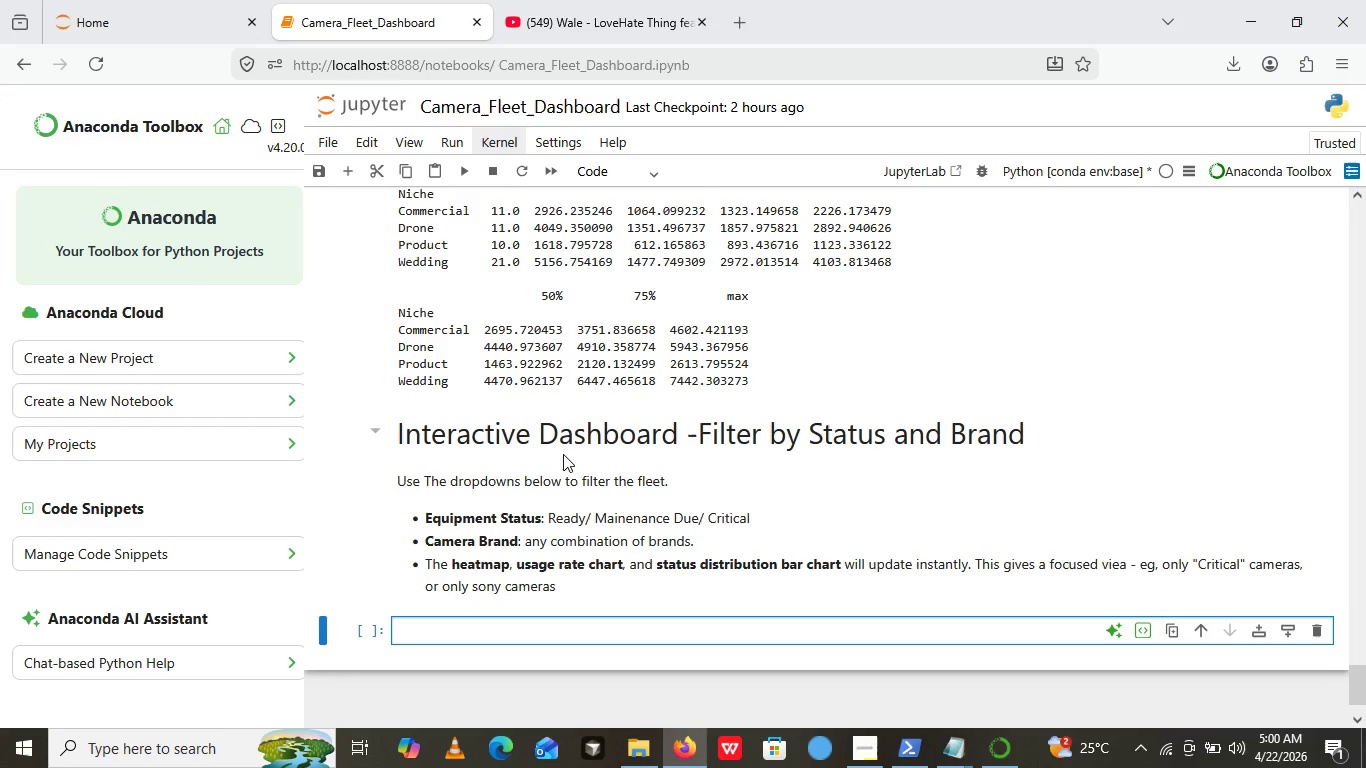 
wait(6.08)
 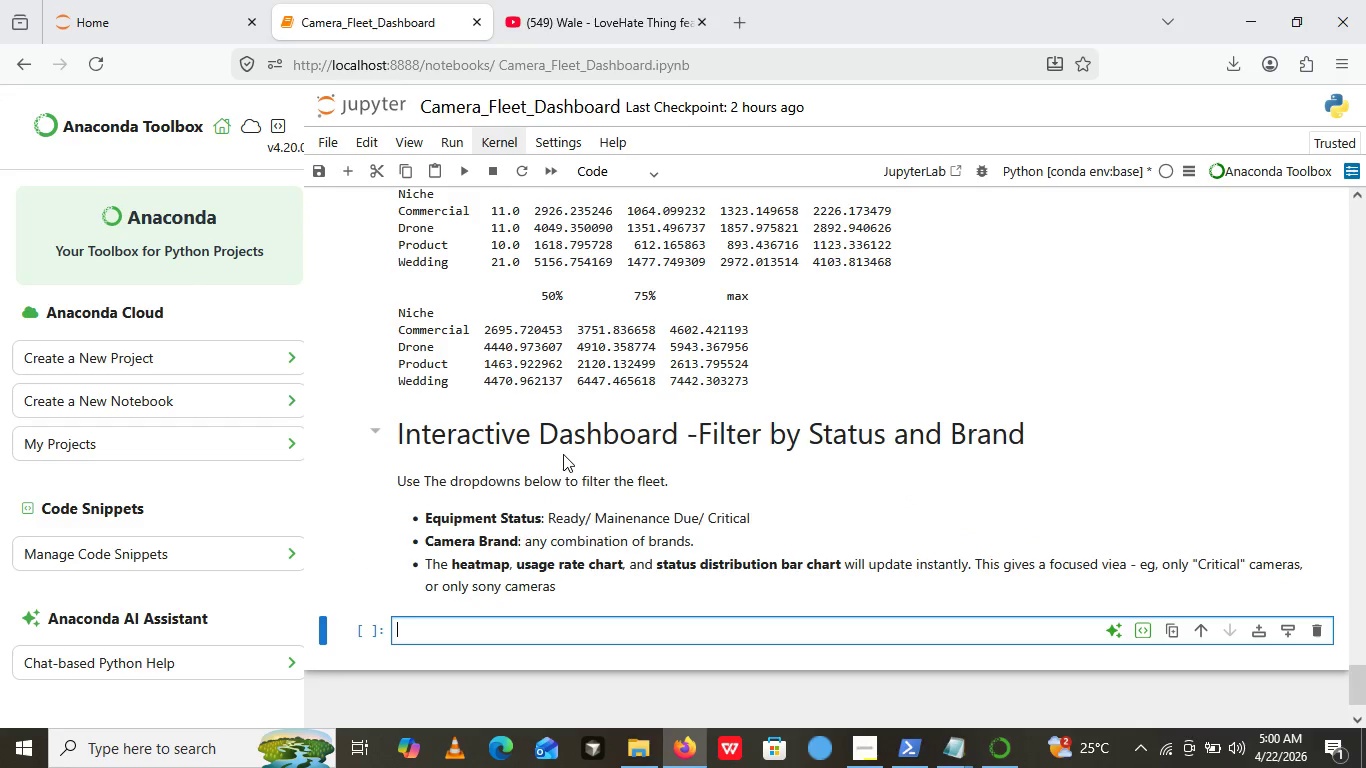 
type(# creat filter Wif)
key(Backspace)
type(D)
key(Backspace)
type(dgets)
 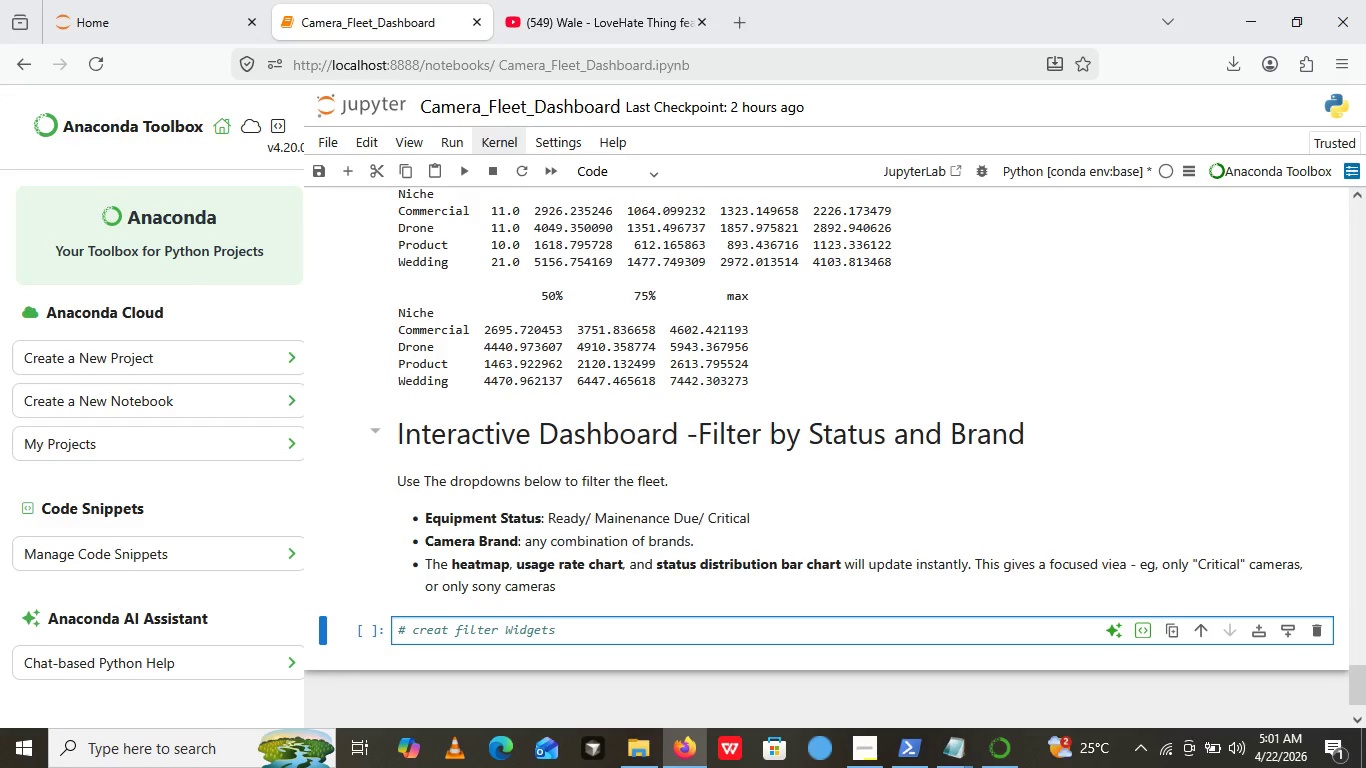 
key(Enter)
 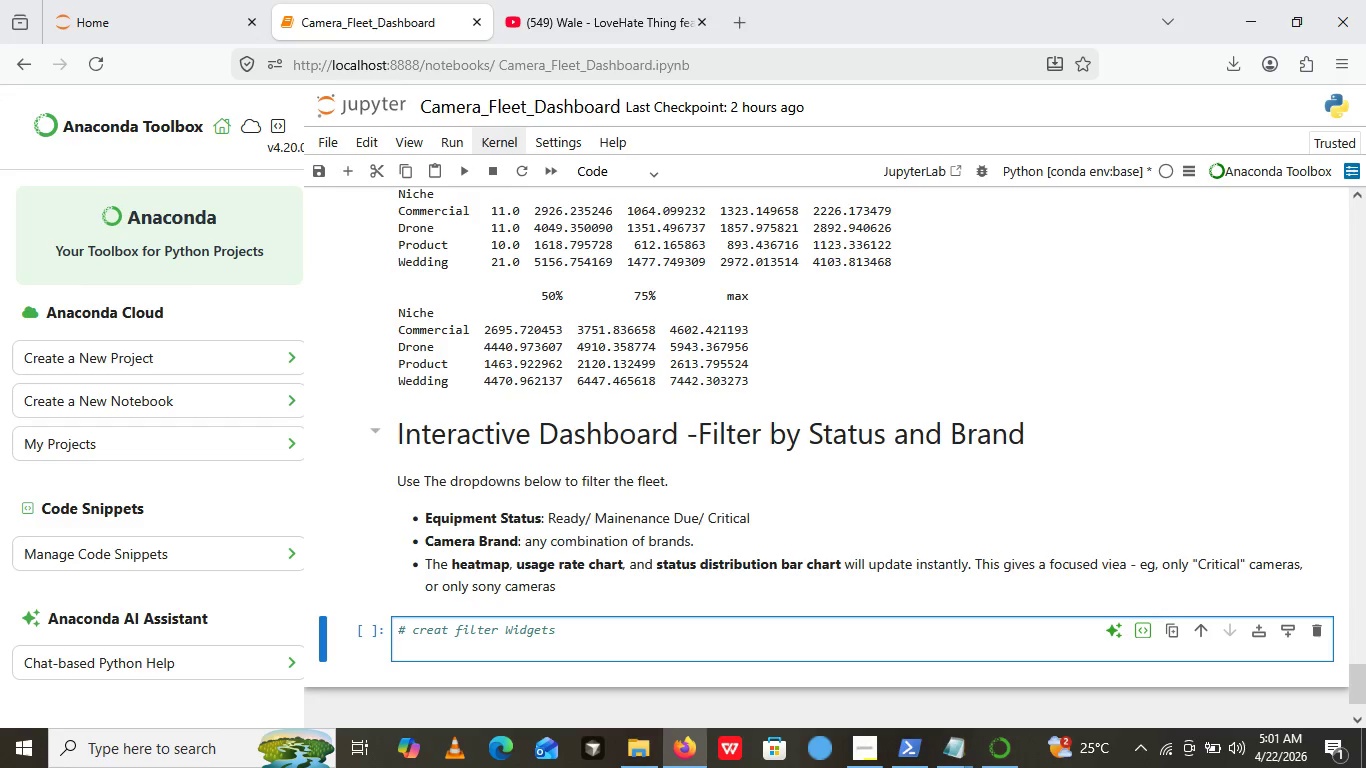 
type(status )
key(Backspace)
type(_widgets = widets.selecMul)
 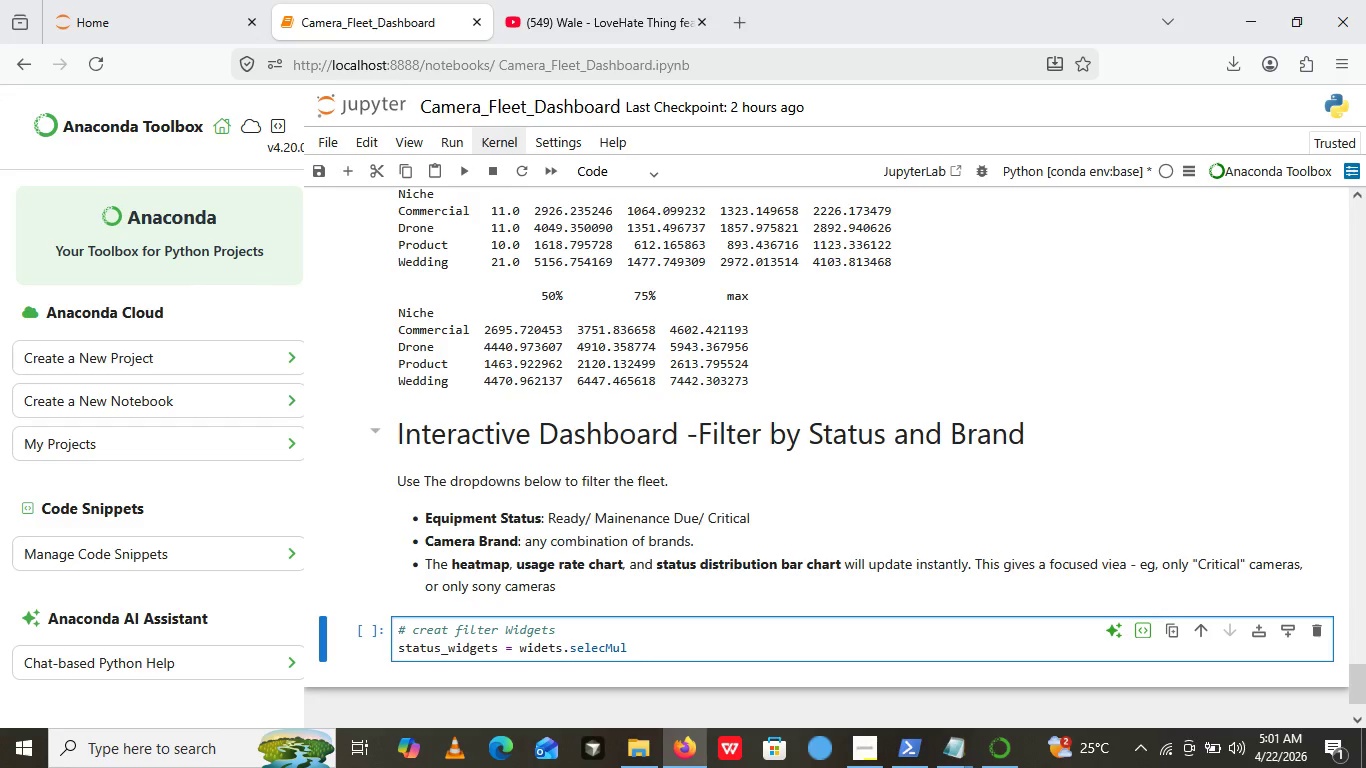 
type(tiple )
key(Backspace)
type((())
 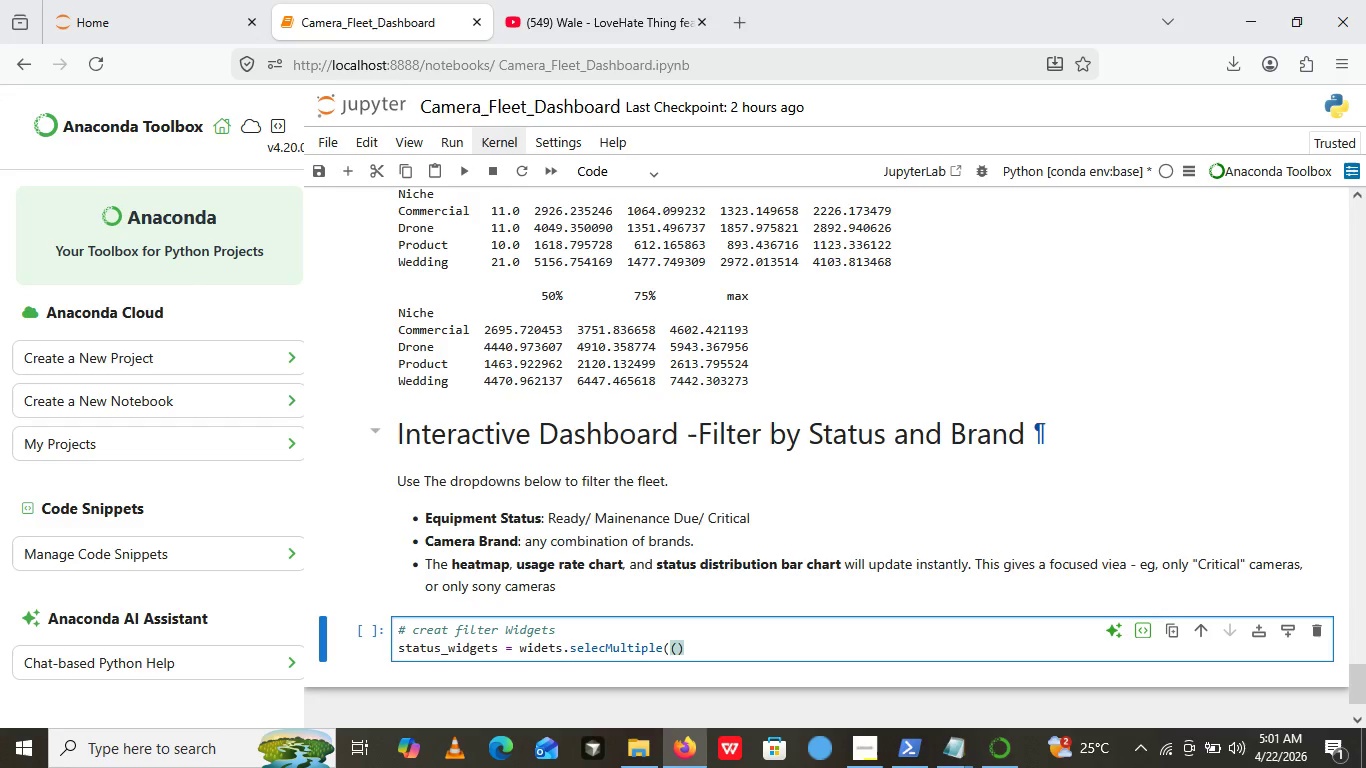 
key(ArrowLeft)
 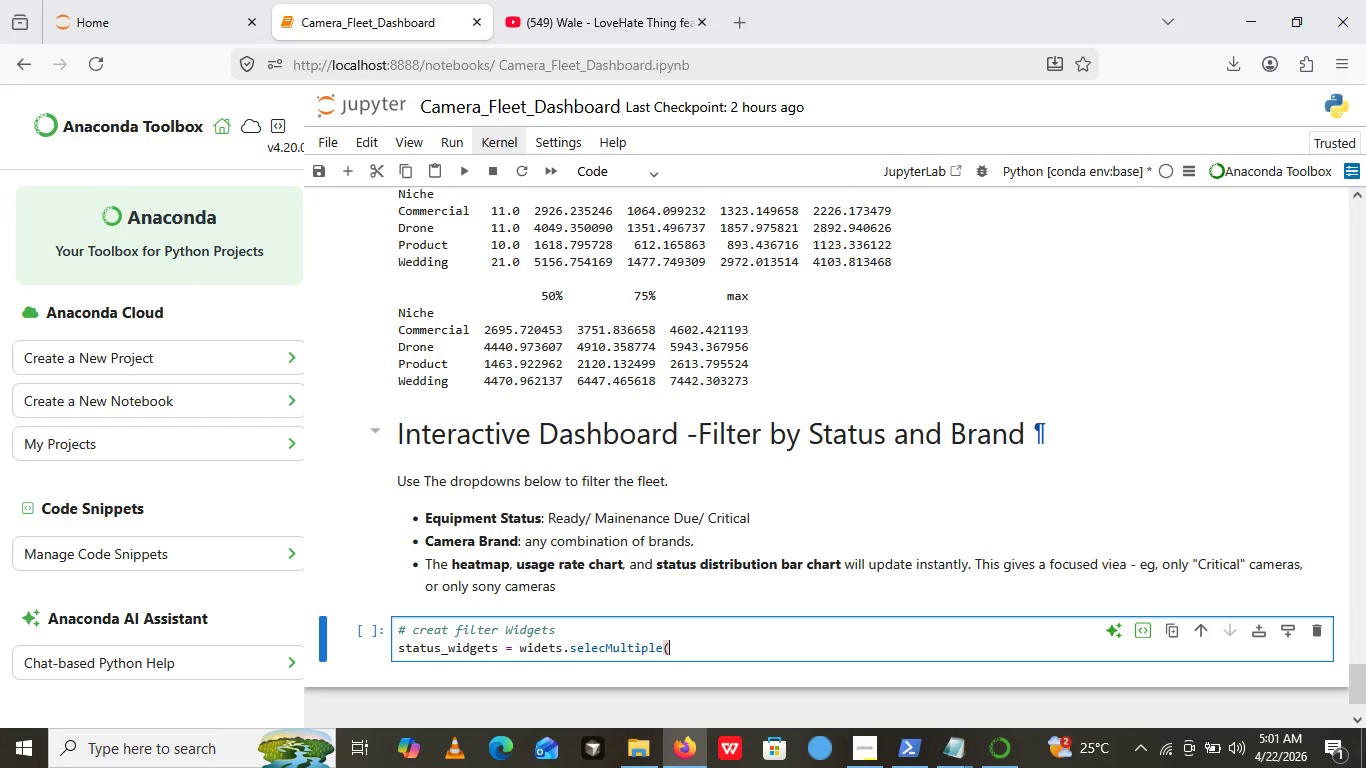 
key(Backspace)
 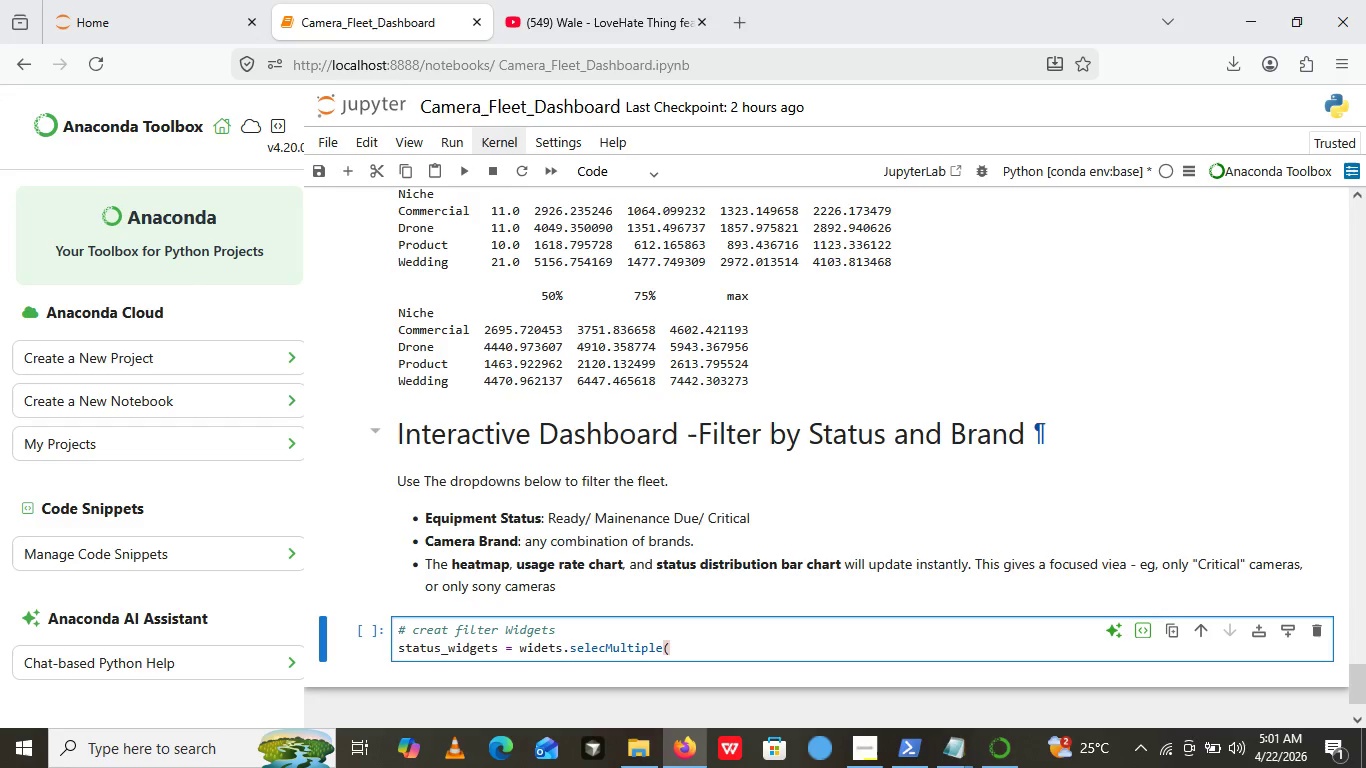 
key(Shift+0)
 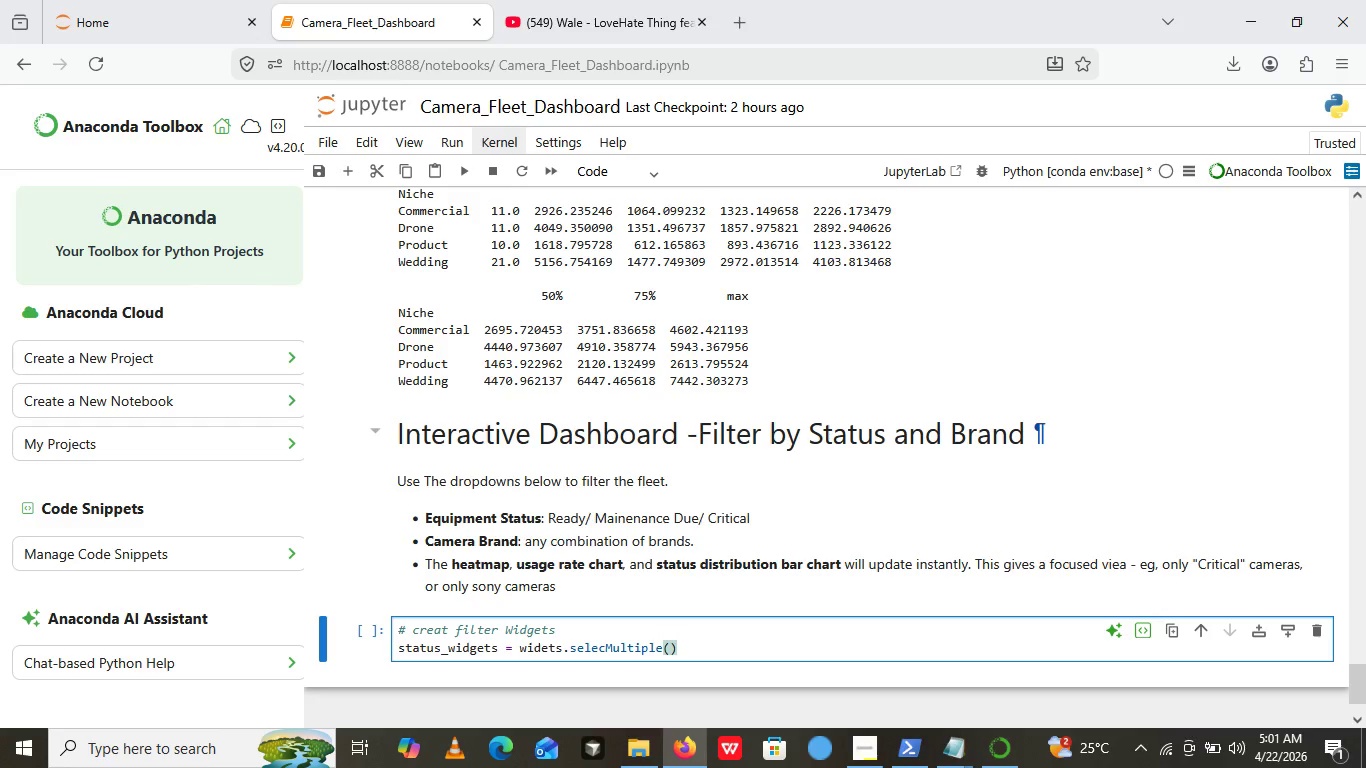 
key(ArrowLeft)
 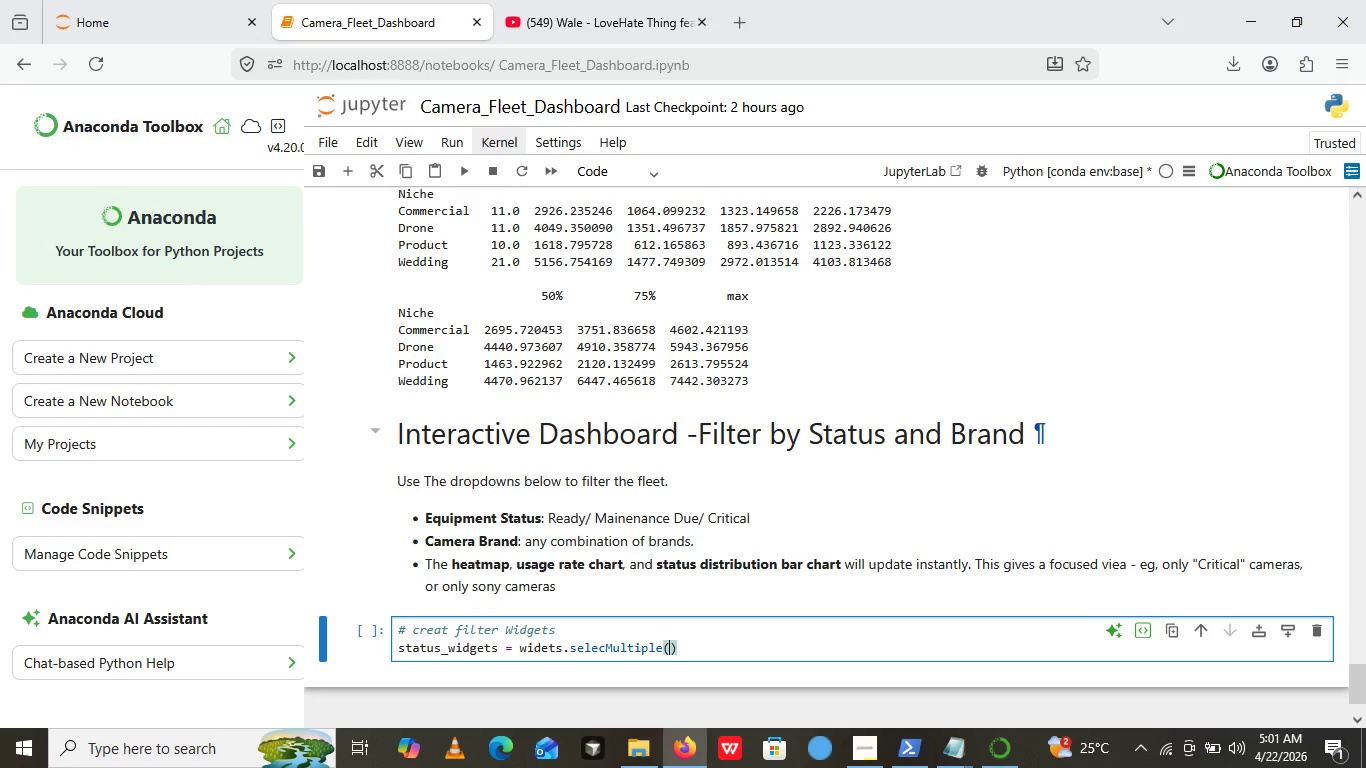 
key(Enter)
 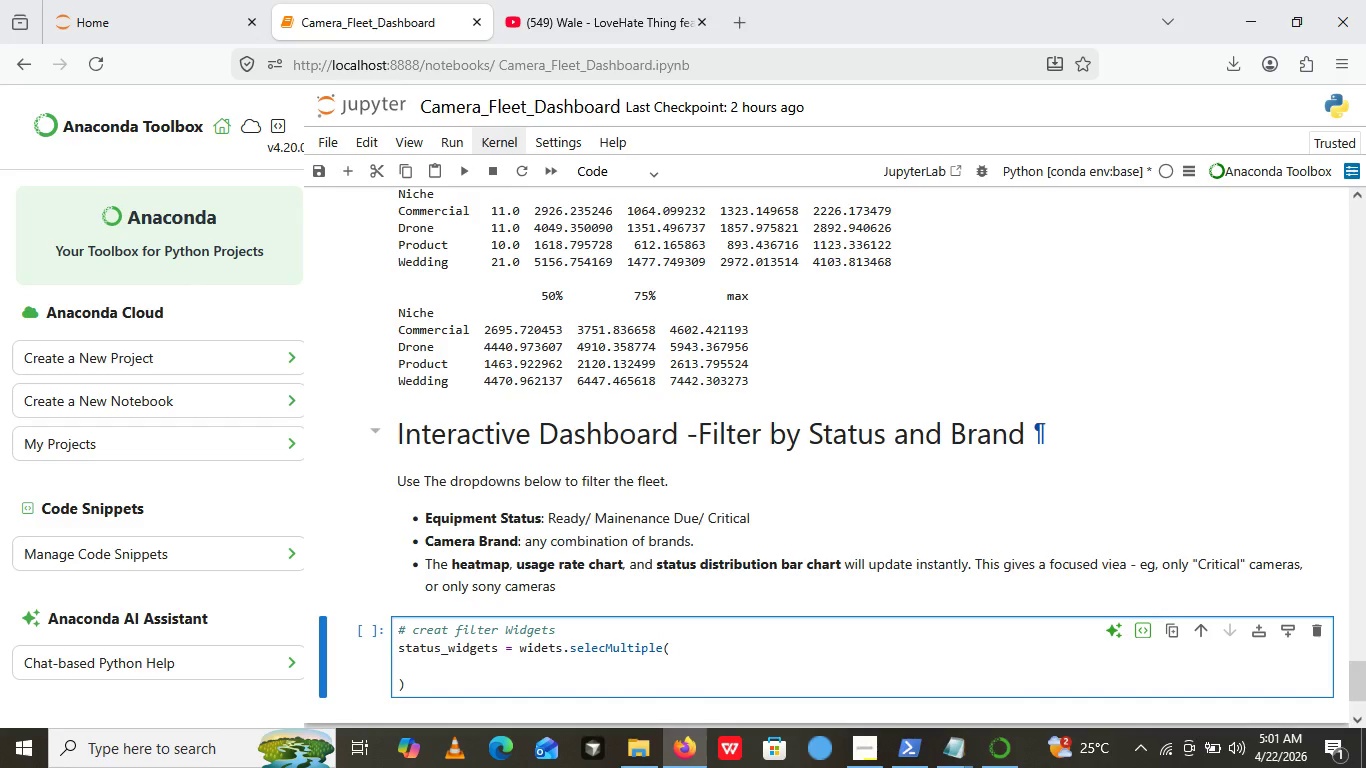 
type(option=[])
 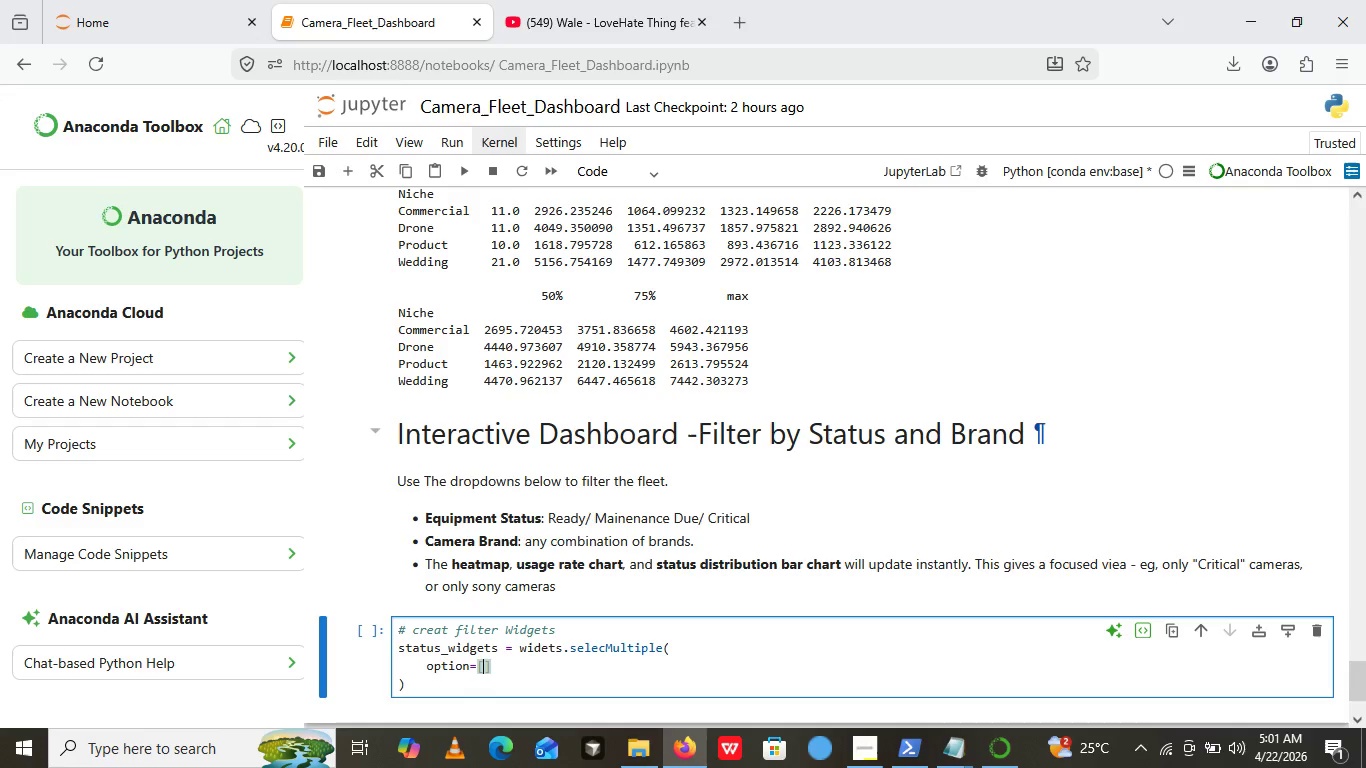 
key(ArrowLeft)
 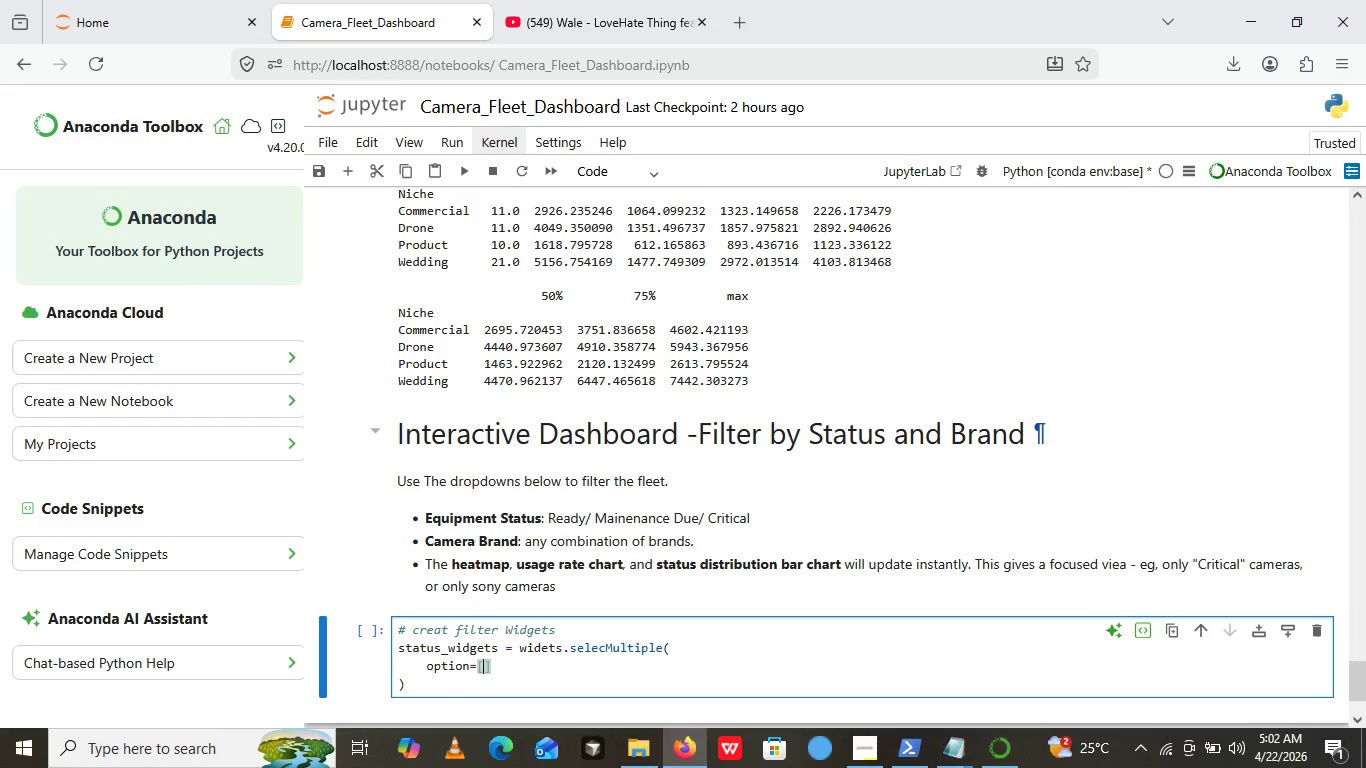 
key(Quote)
 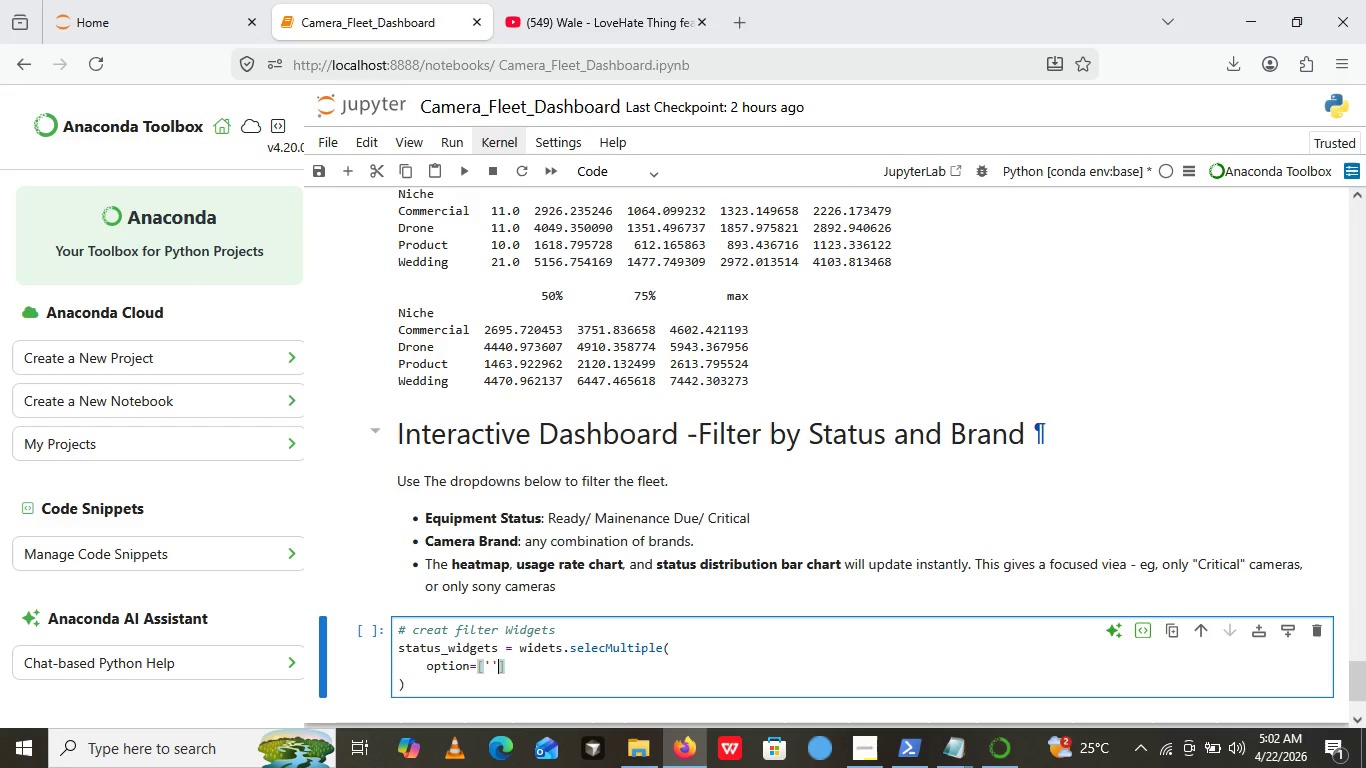 
key(Quote)
 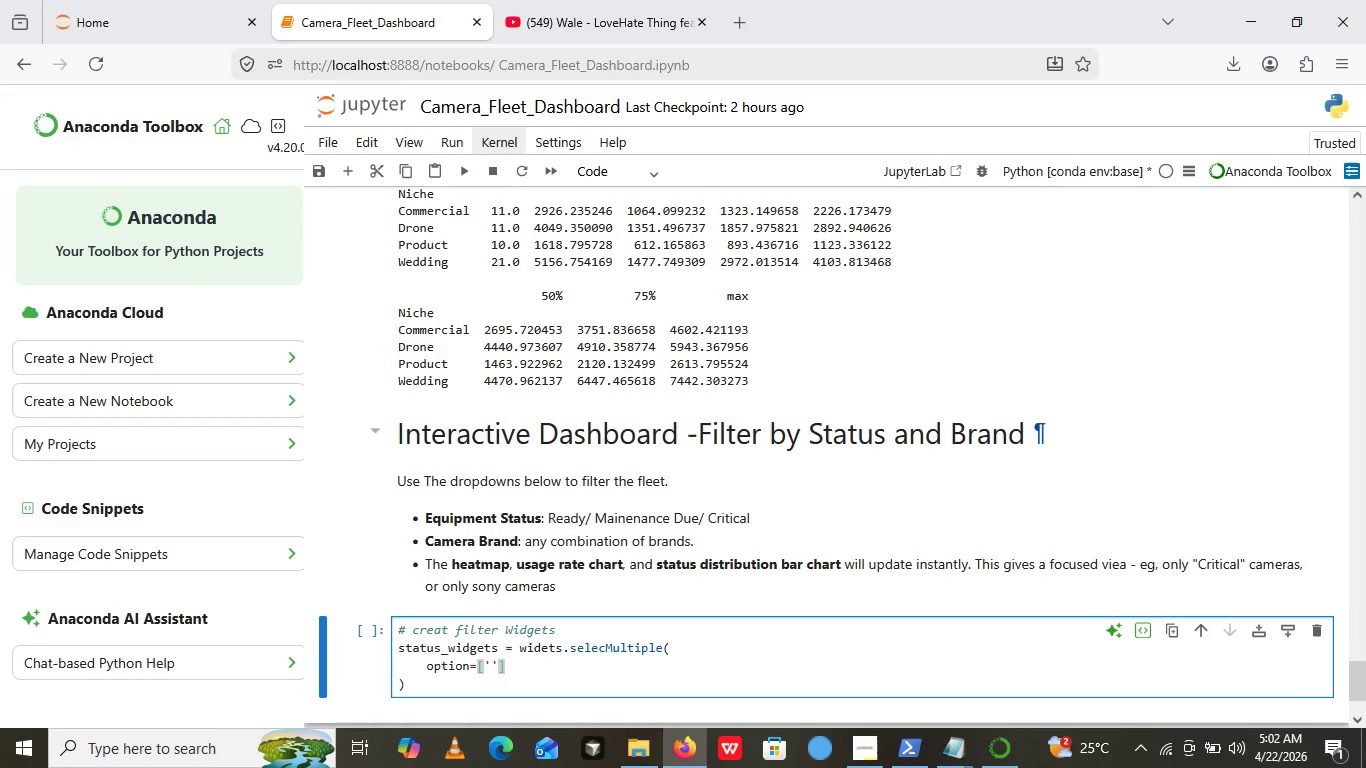 
key(ArrowLeft)
 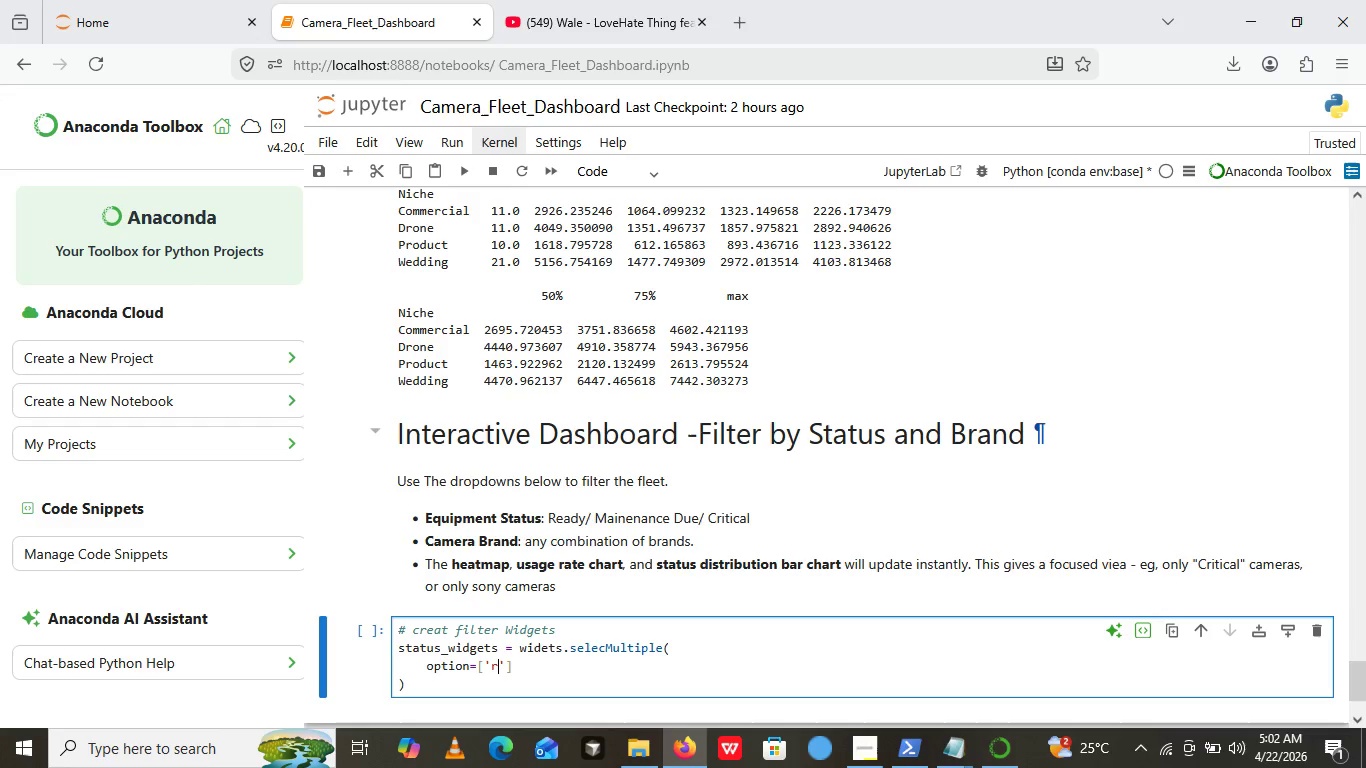 
type(ready)
 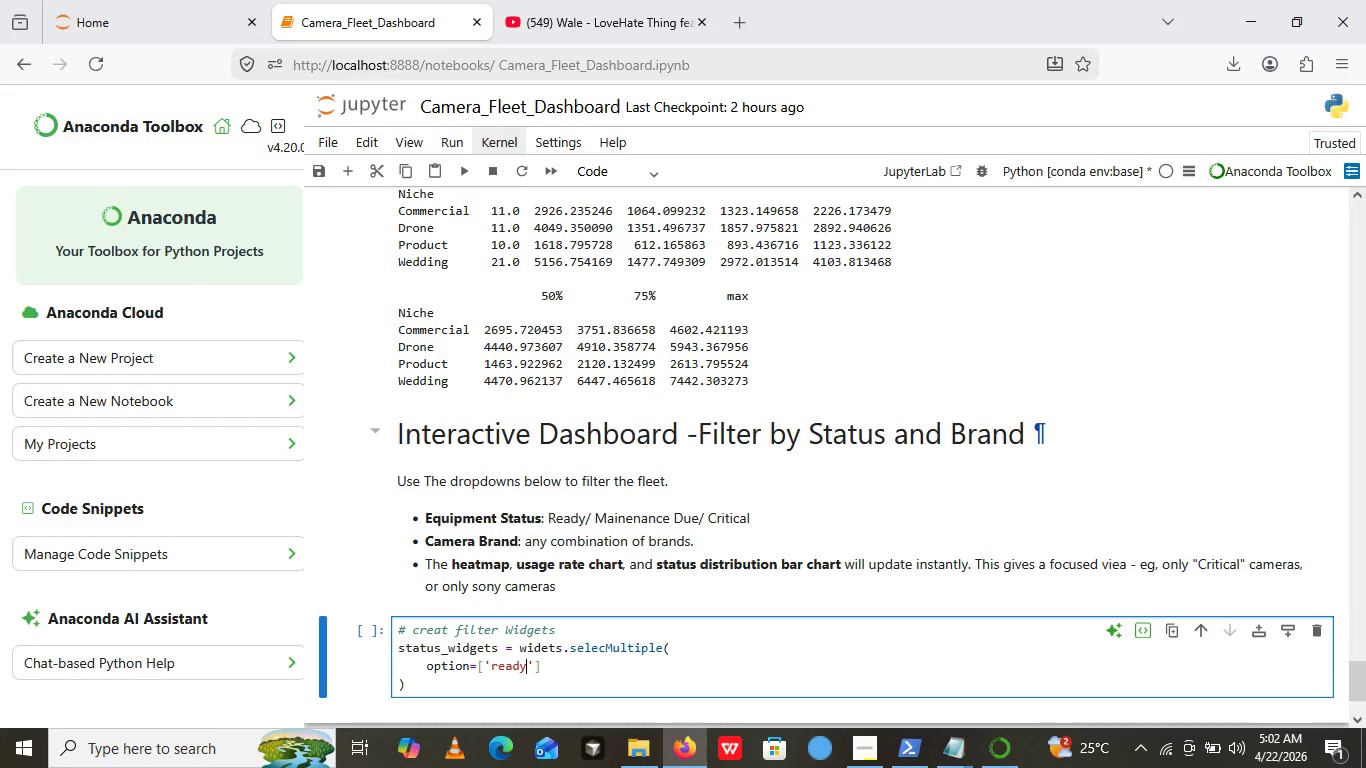 
key(ArrowLeft)
 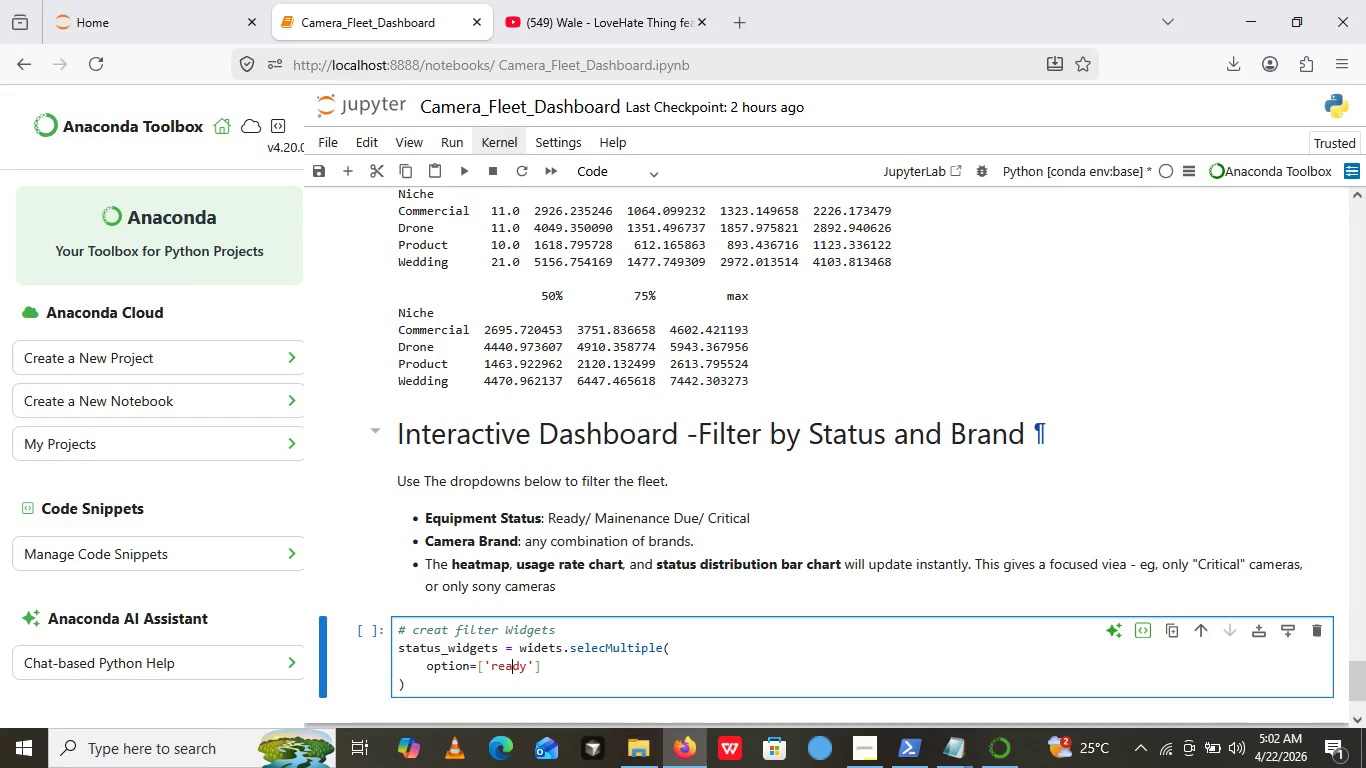 
key(ArrowLeft)
 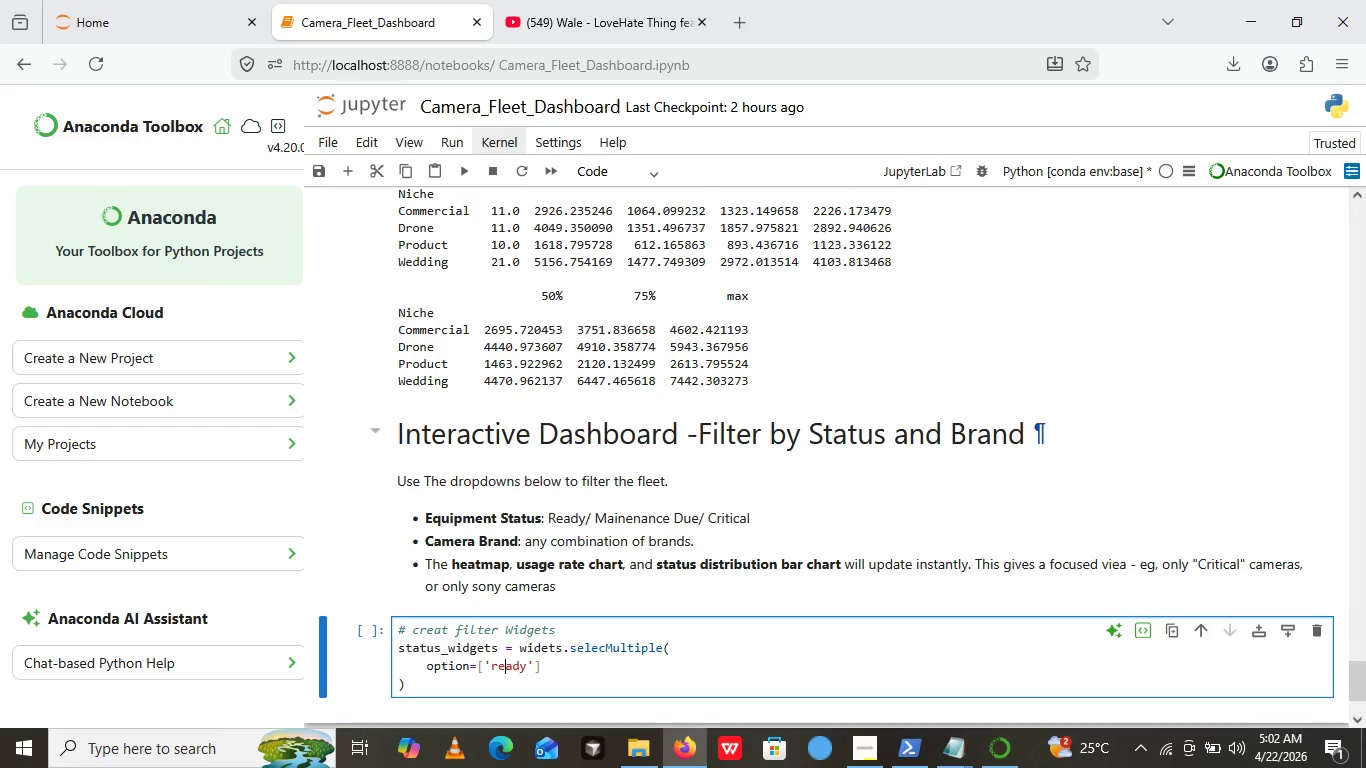 
key(ArrowLeft)
 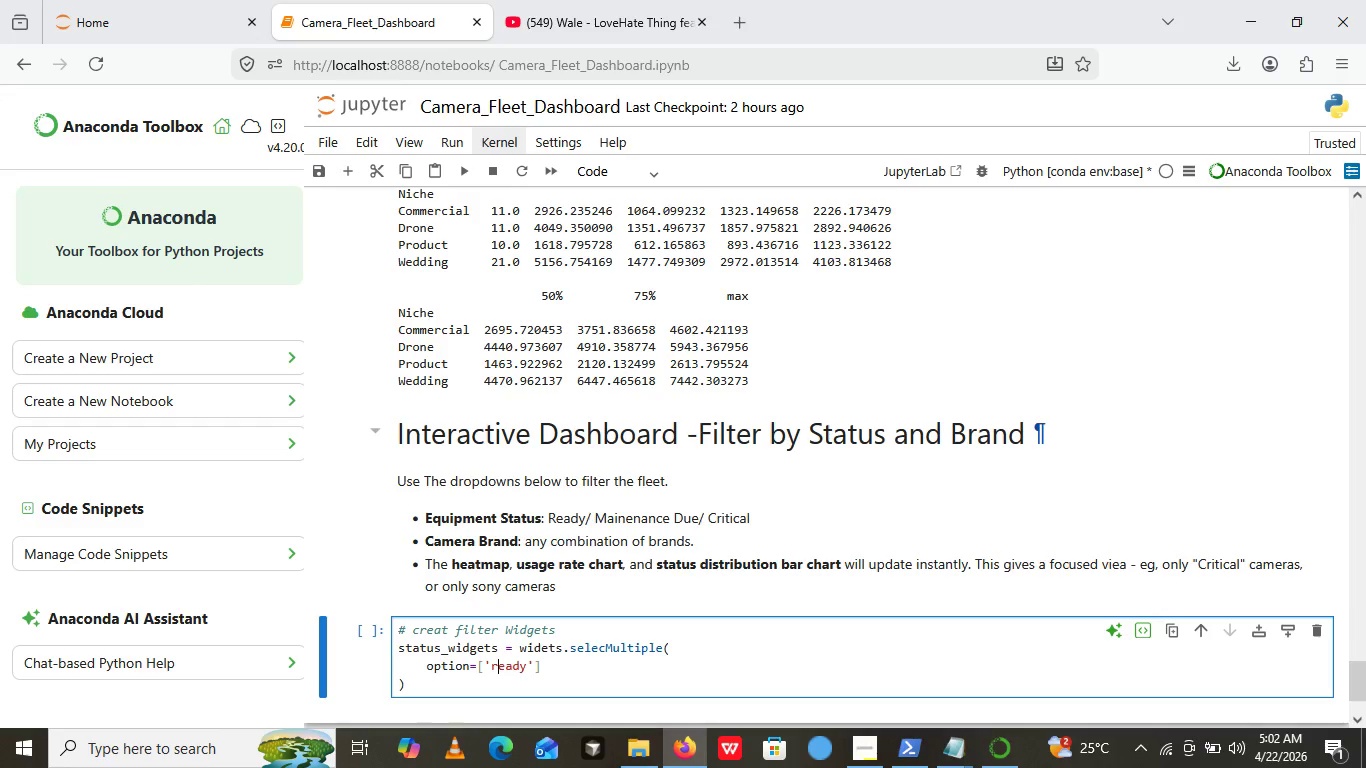 
key(ArrowLeft)
 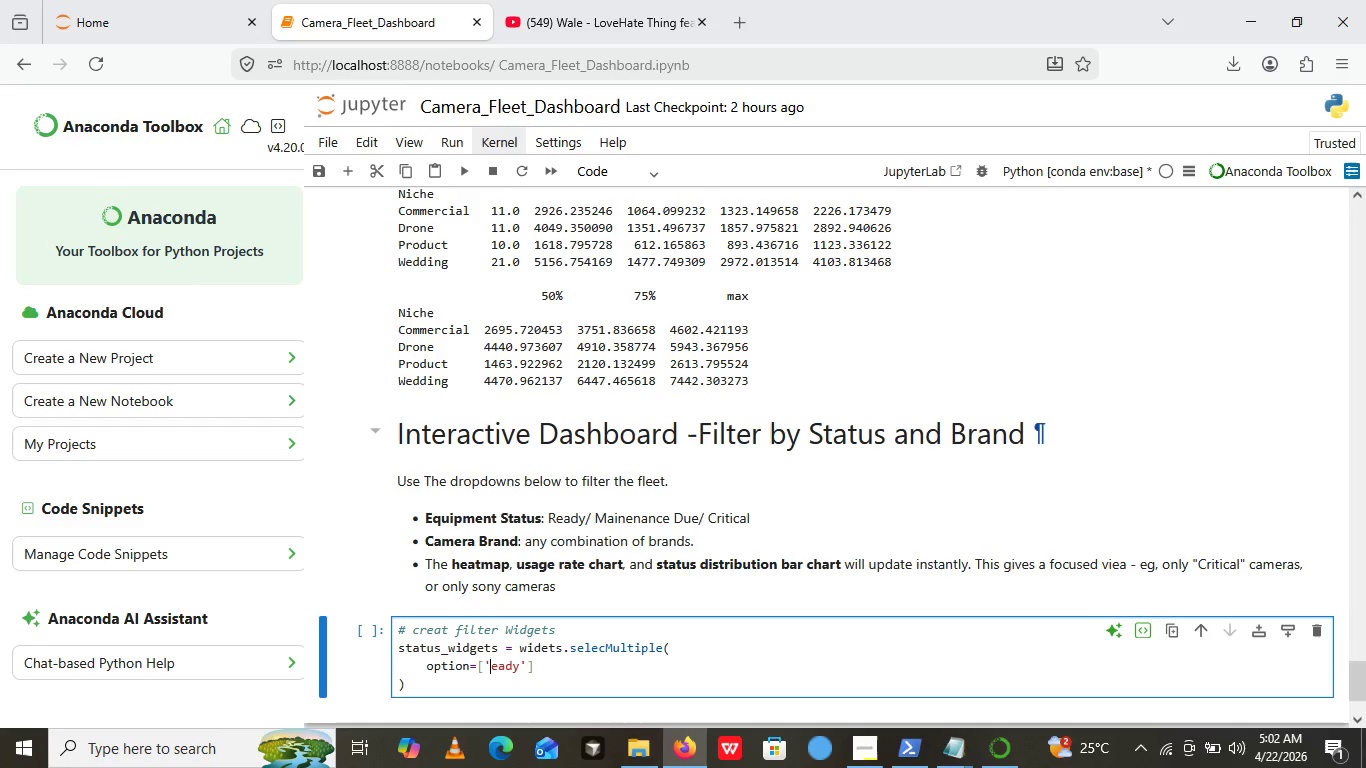 
key(Backspace)
 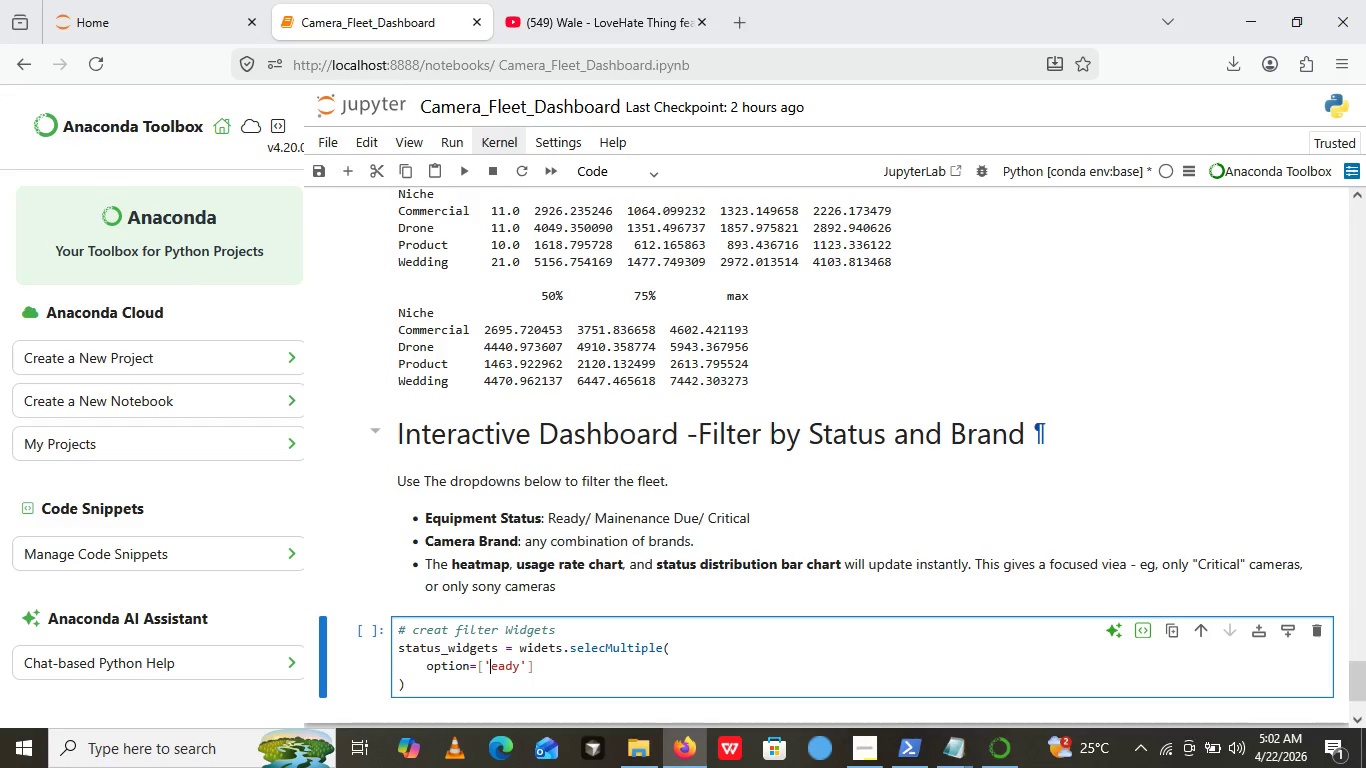 
key(Shift+R)
 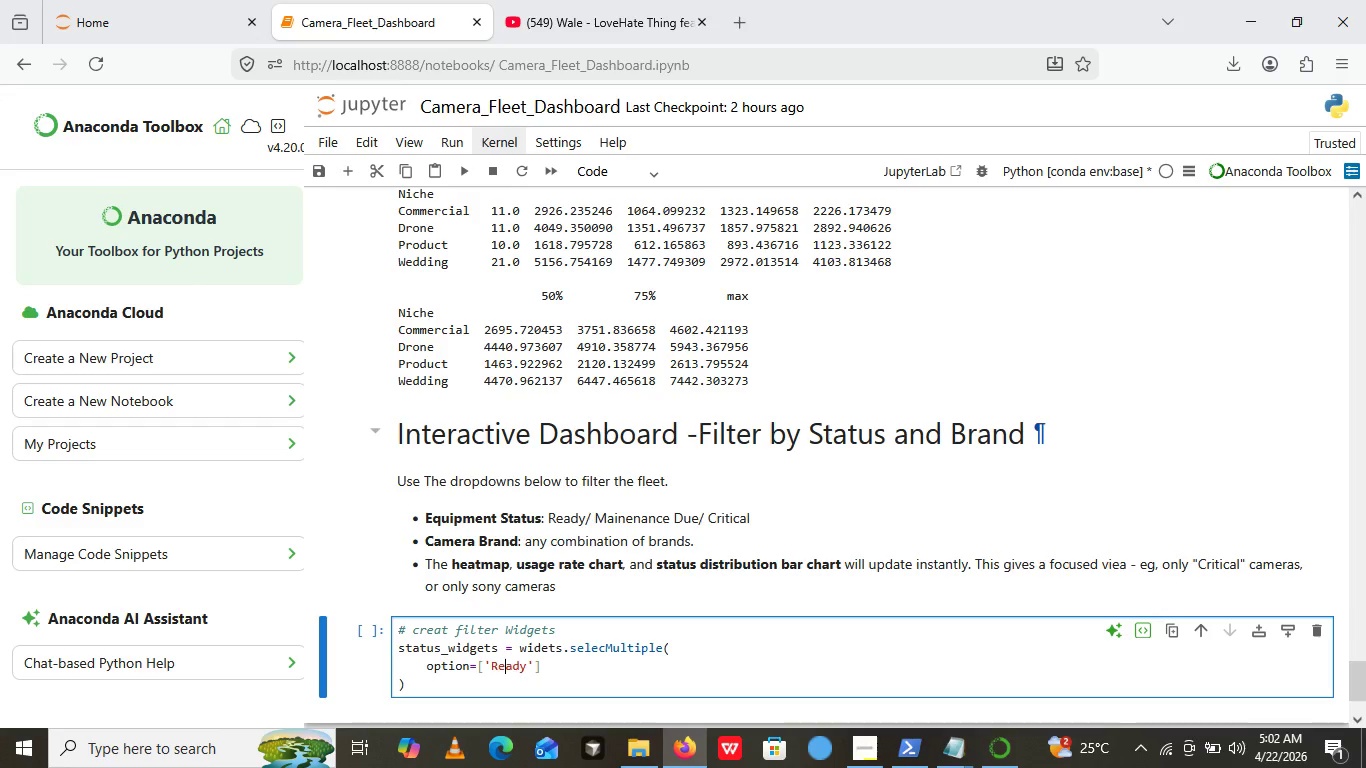 
key(ArrowRight)
 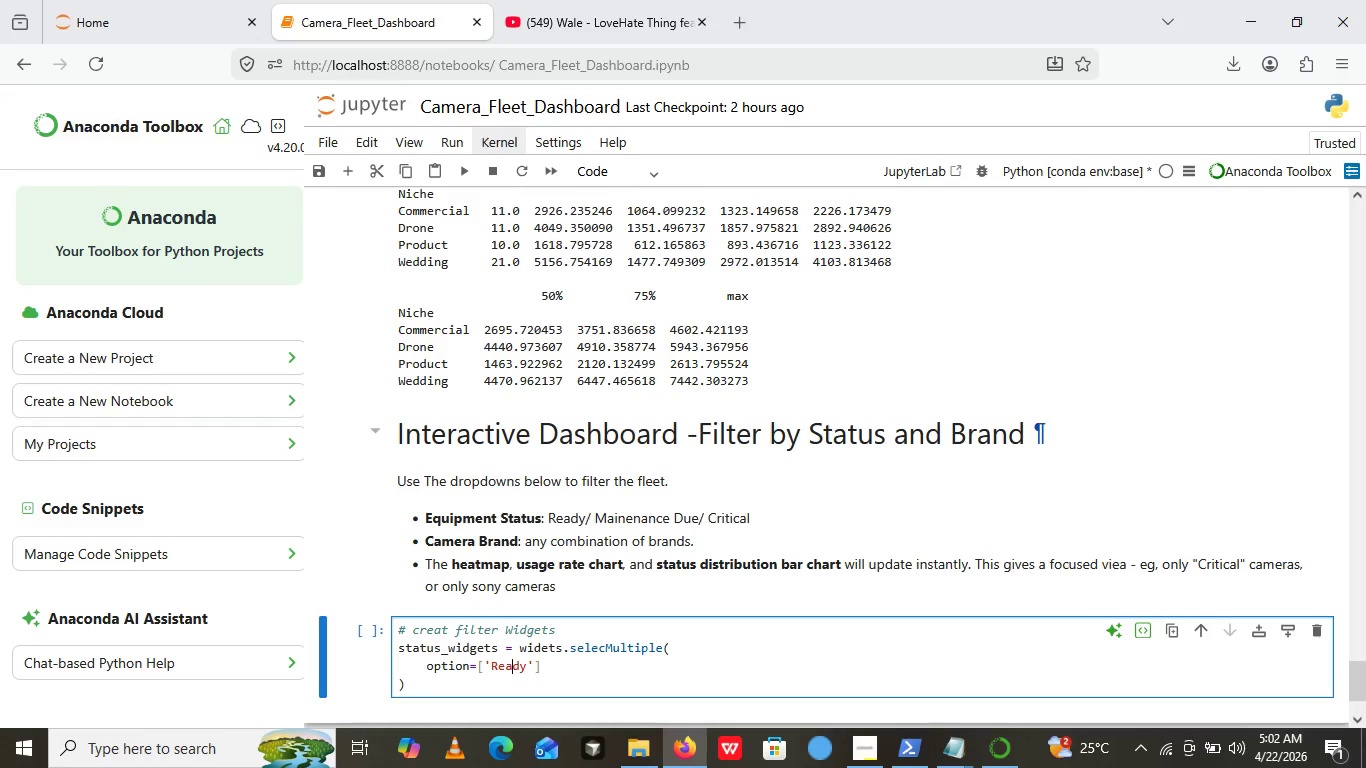 
key(ArrowRight)
 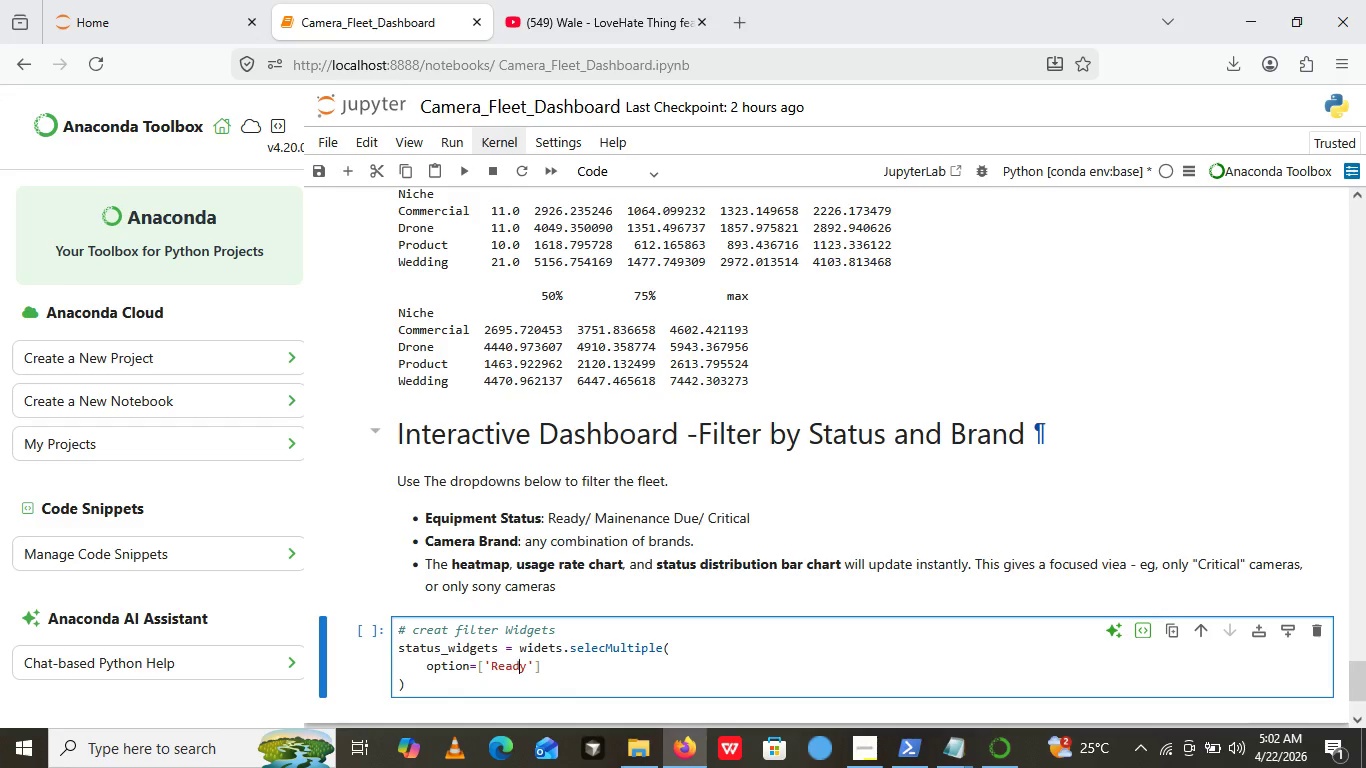 
key(ArrowRight)
 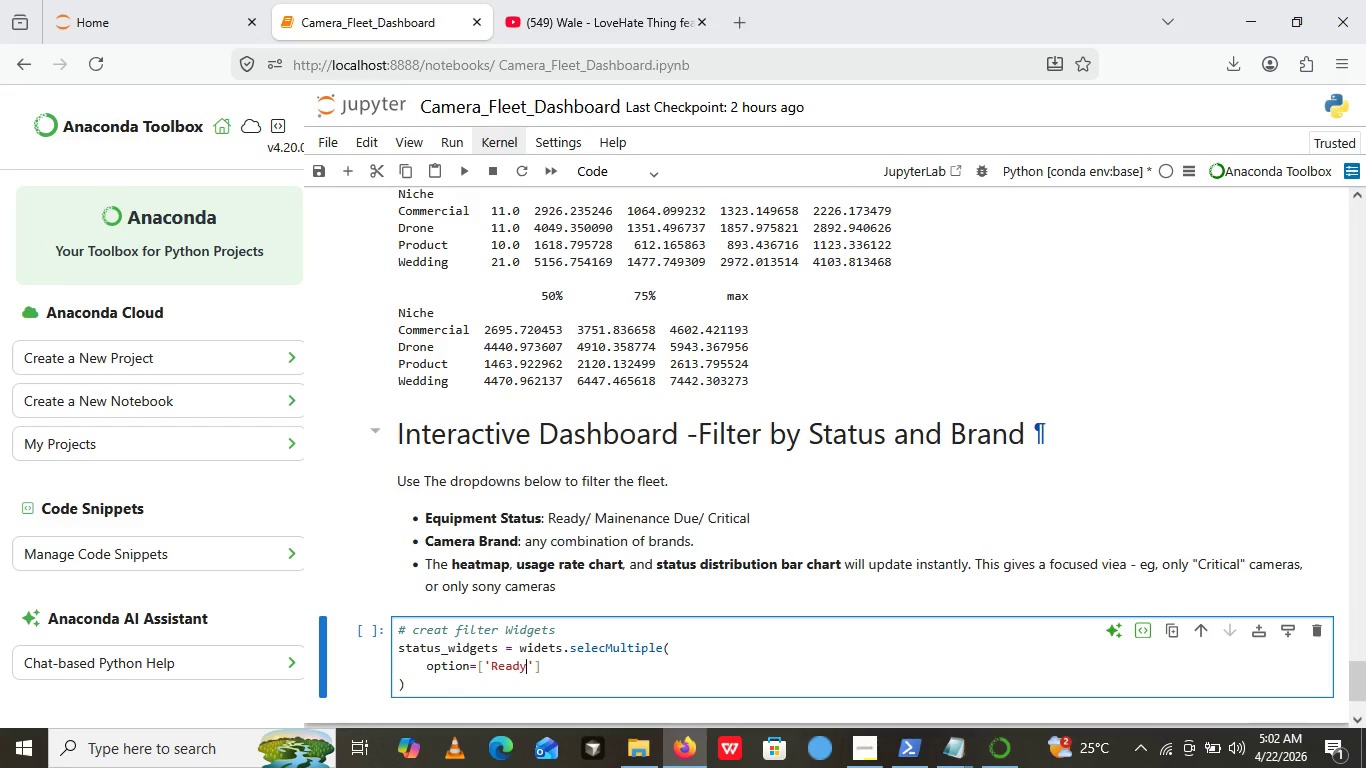 
key(ArrowRight)
 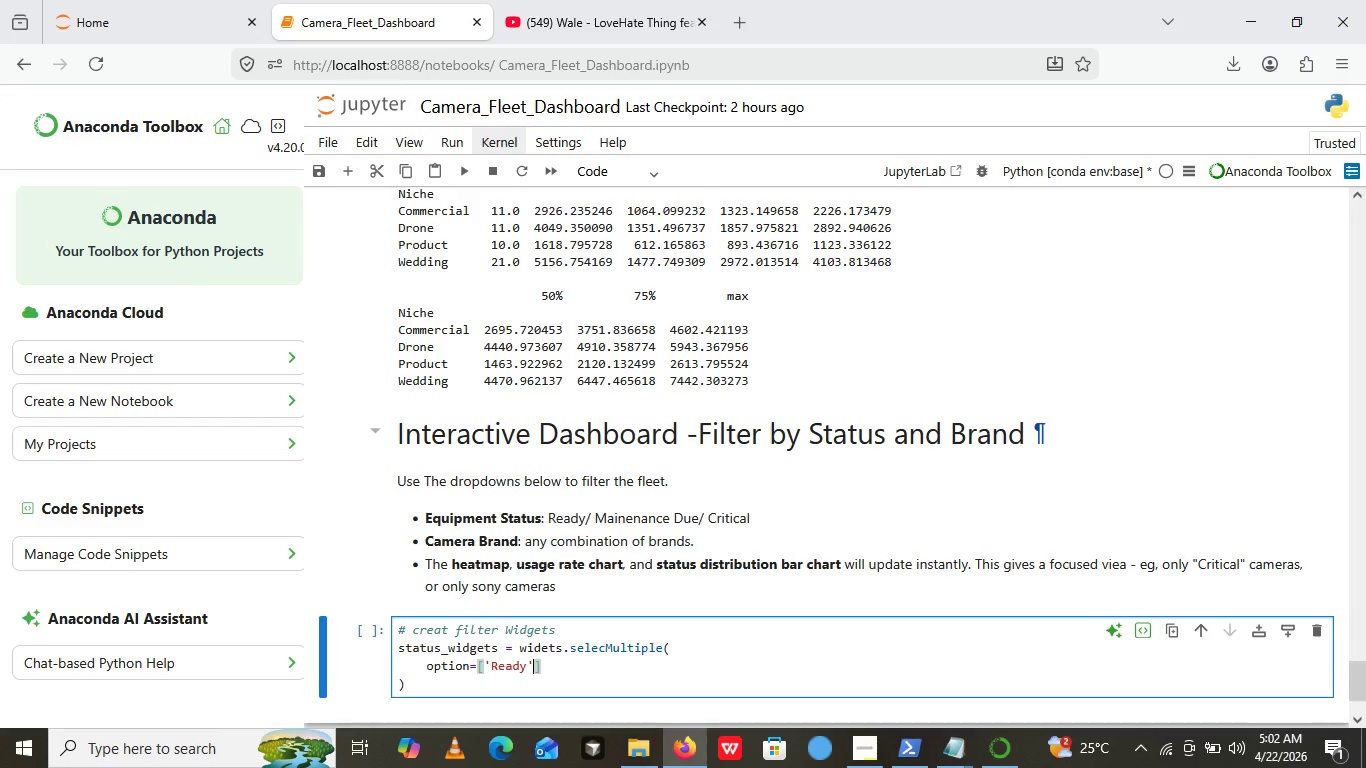 
key(ArrowRight)
 